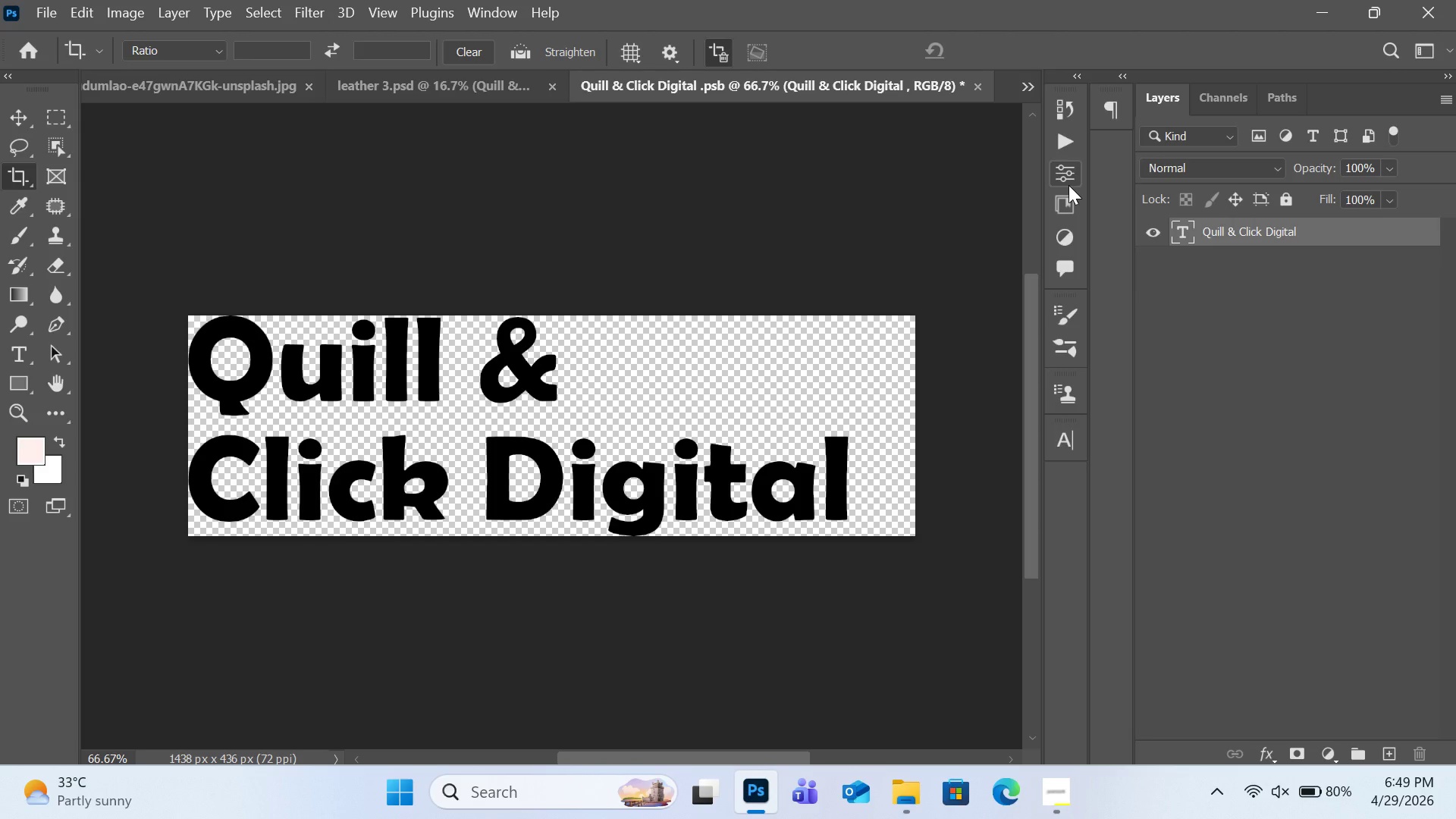 
left_click([1068, 186])
 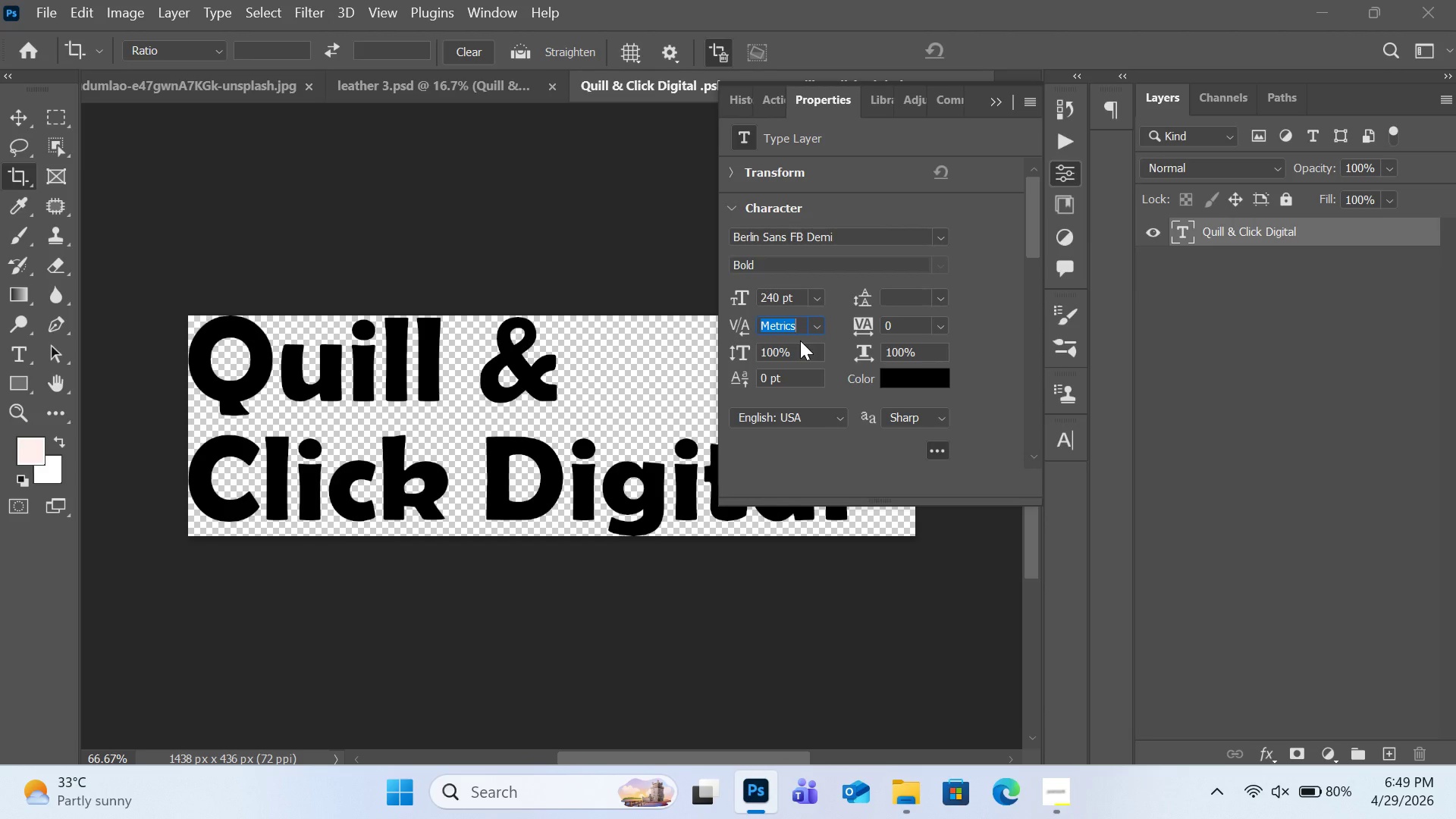 
left_click([739, 328])
 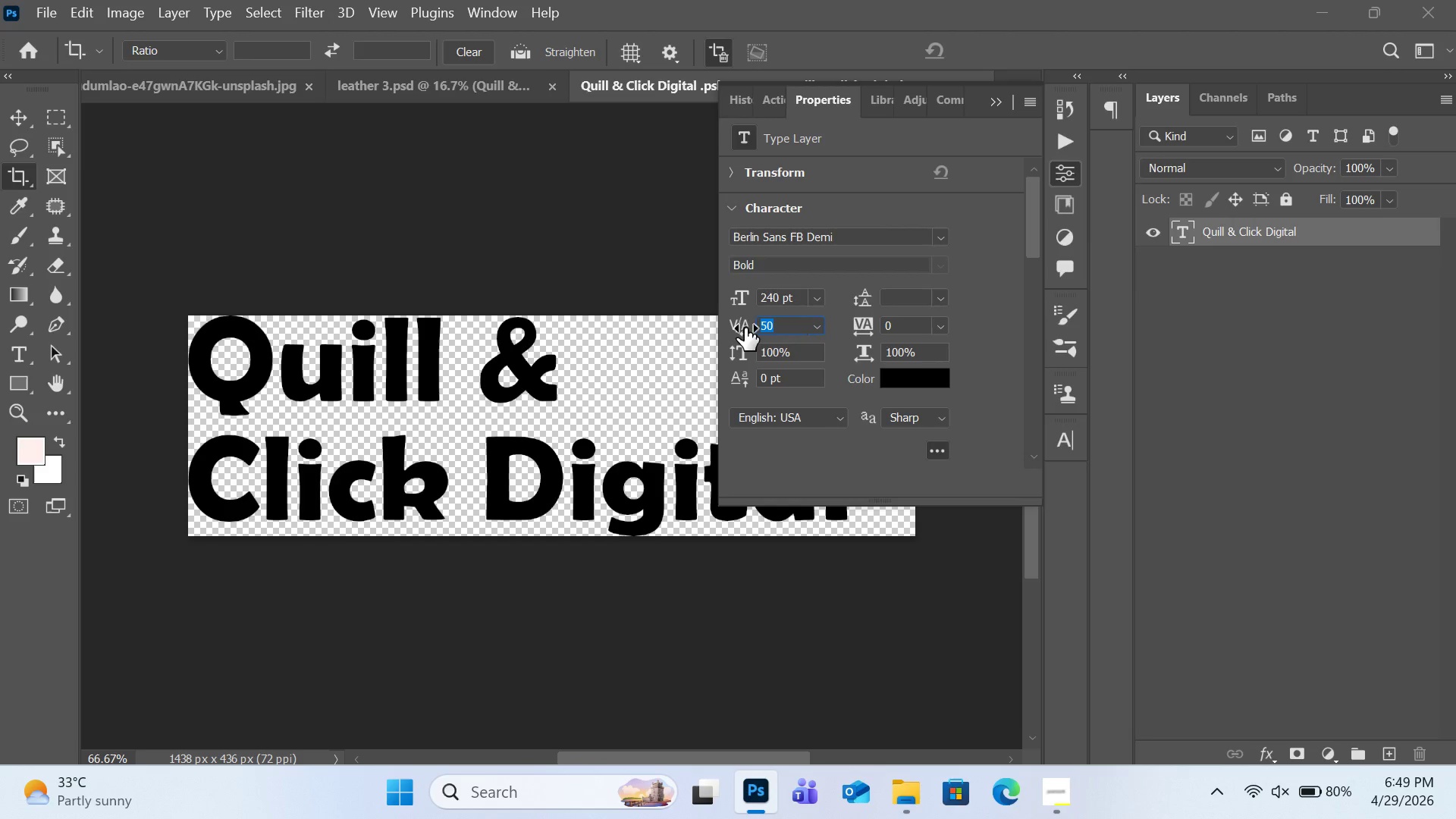 
left_click_drag(start_coordinate=[739, 328], to_coordinate=[752, 328])
 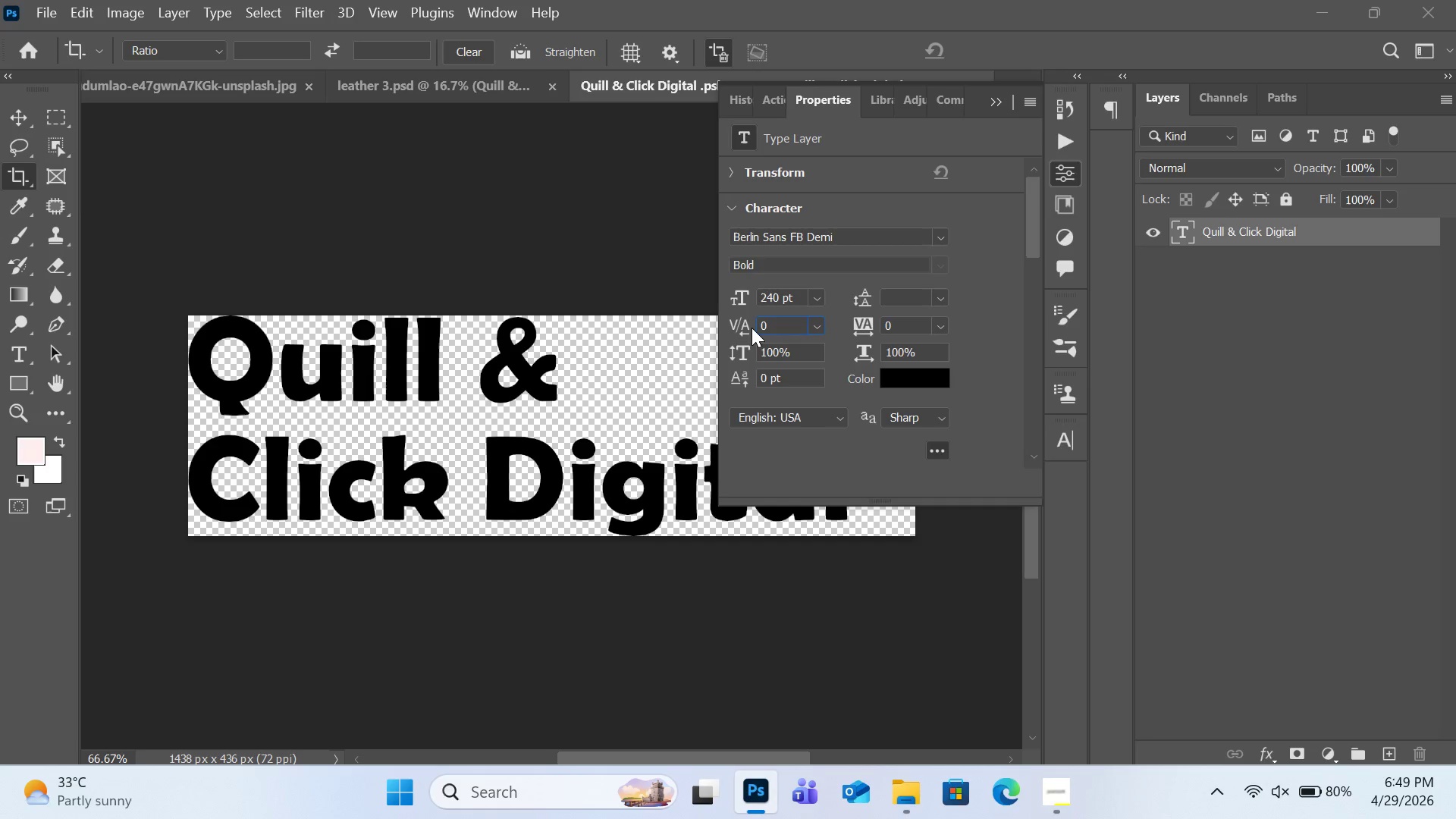 
key(Control+A)
 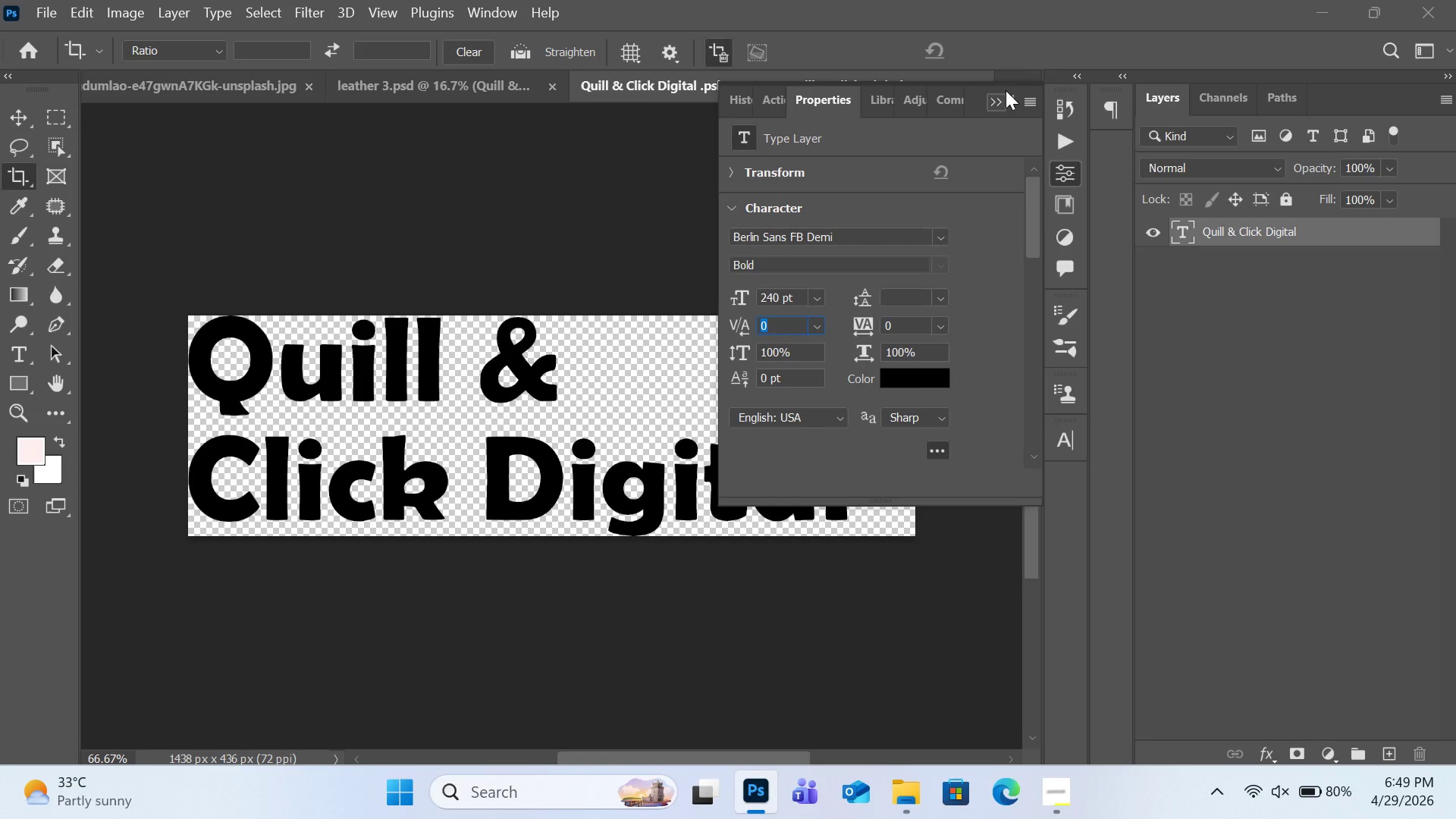 
left_click([1005, 104])
 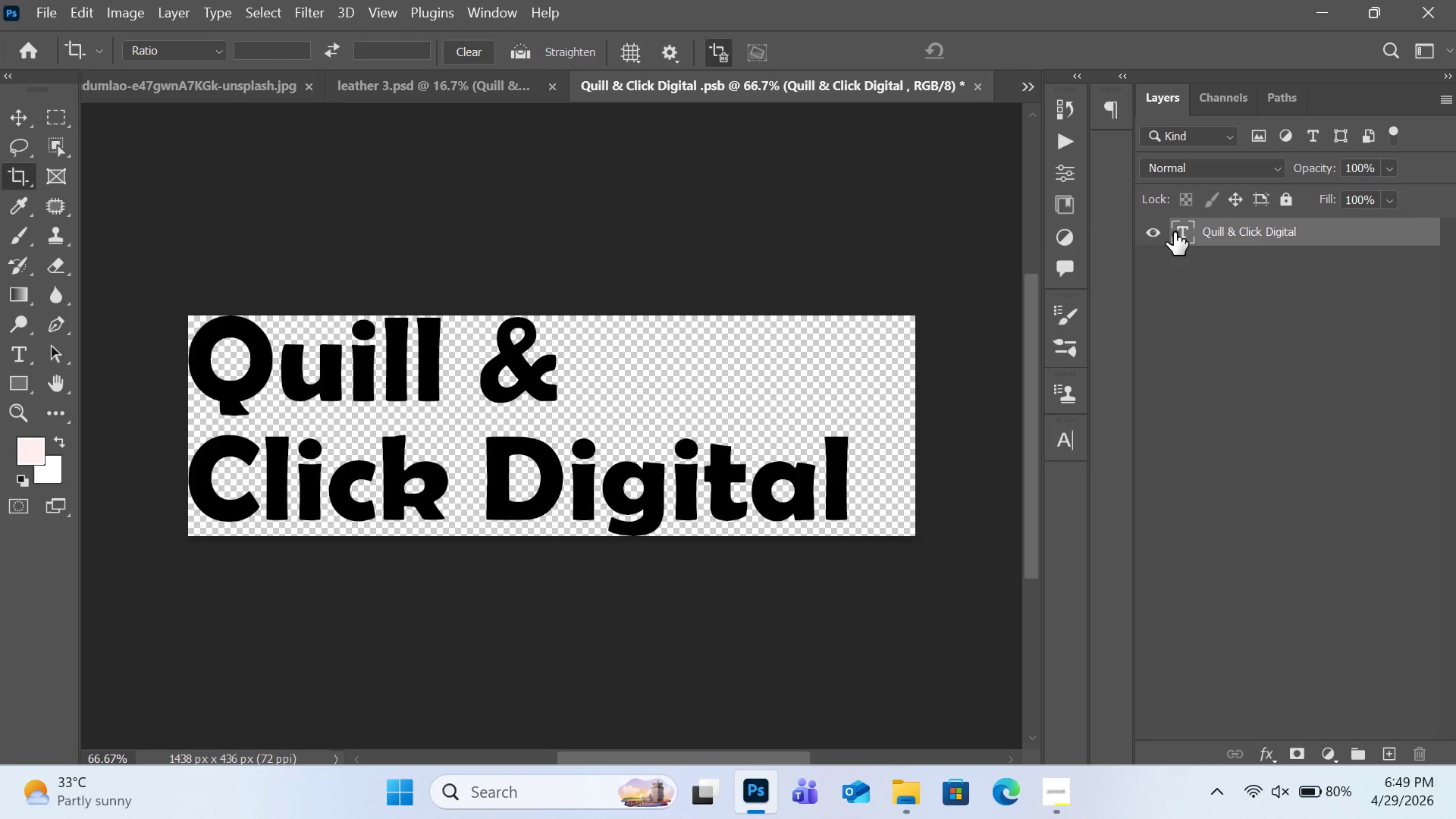 
double_click([1175, 232])
 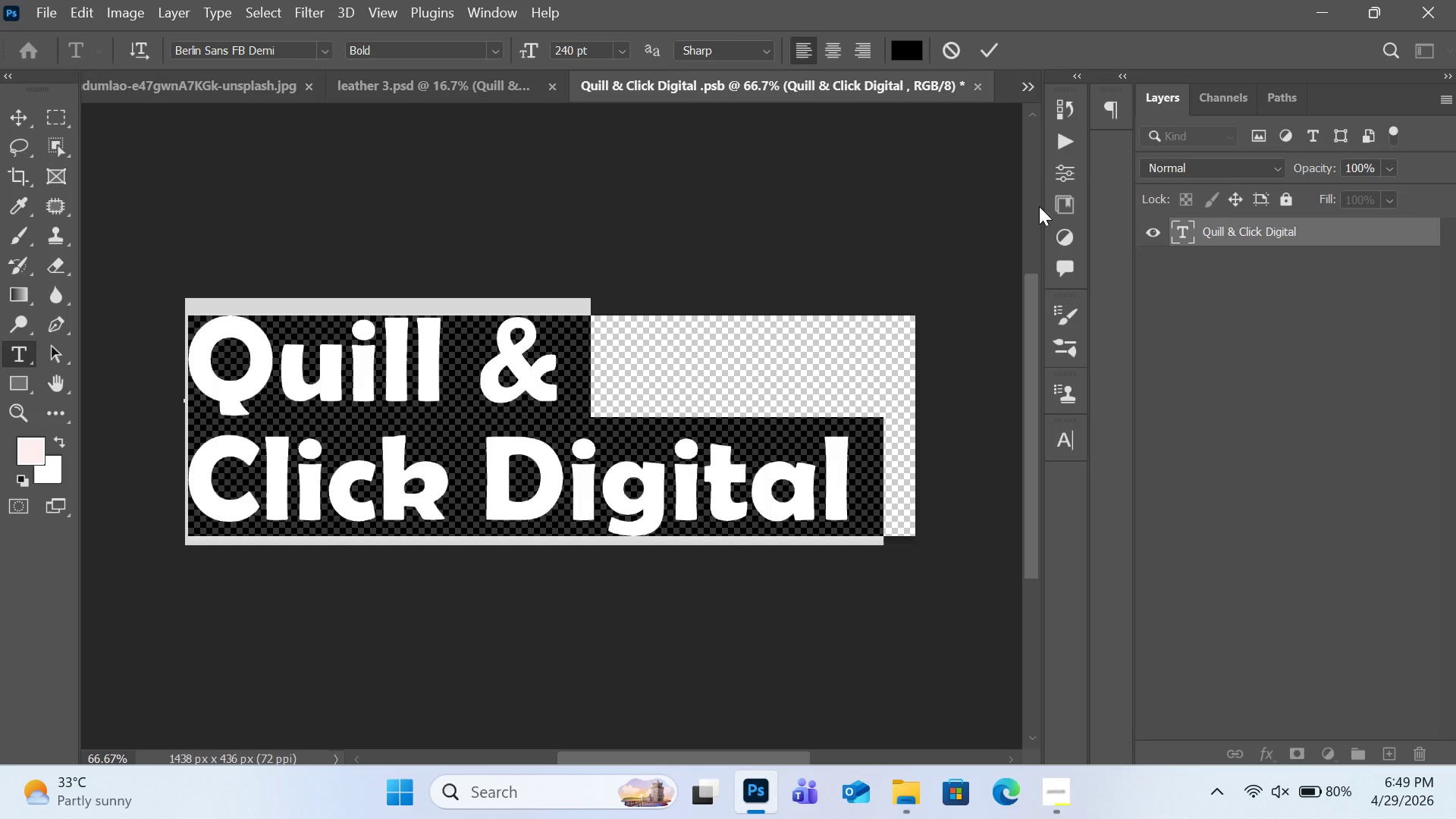 
left_click([1062, 172])
 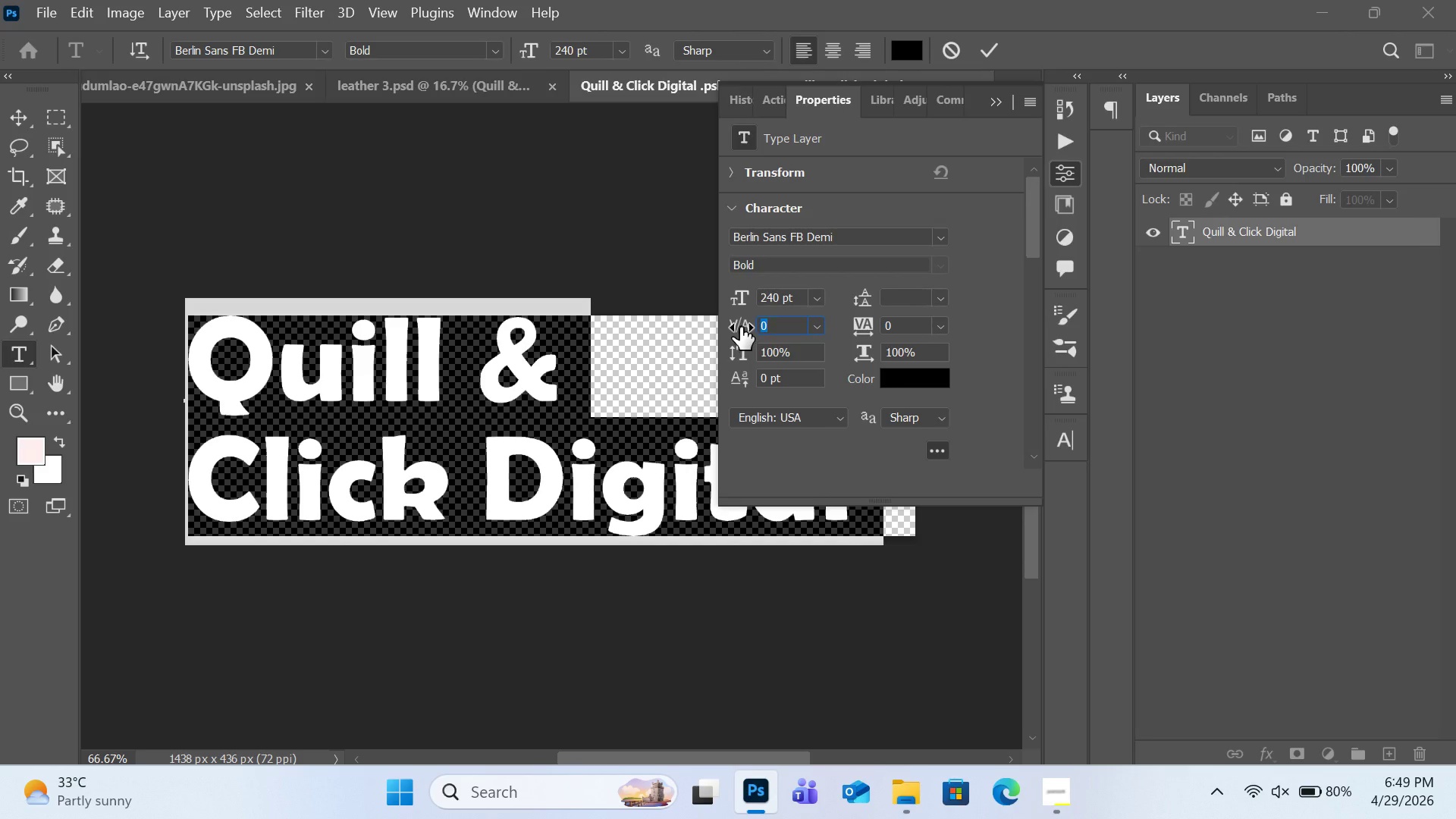 
left_click_drag(start_coordinate=[740, 327], to_coordinate=[810, 327])
 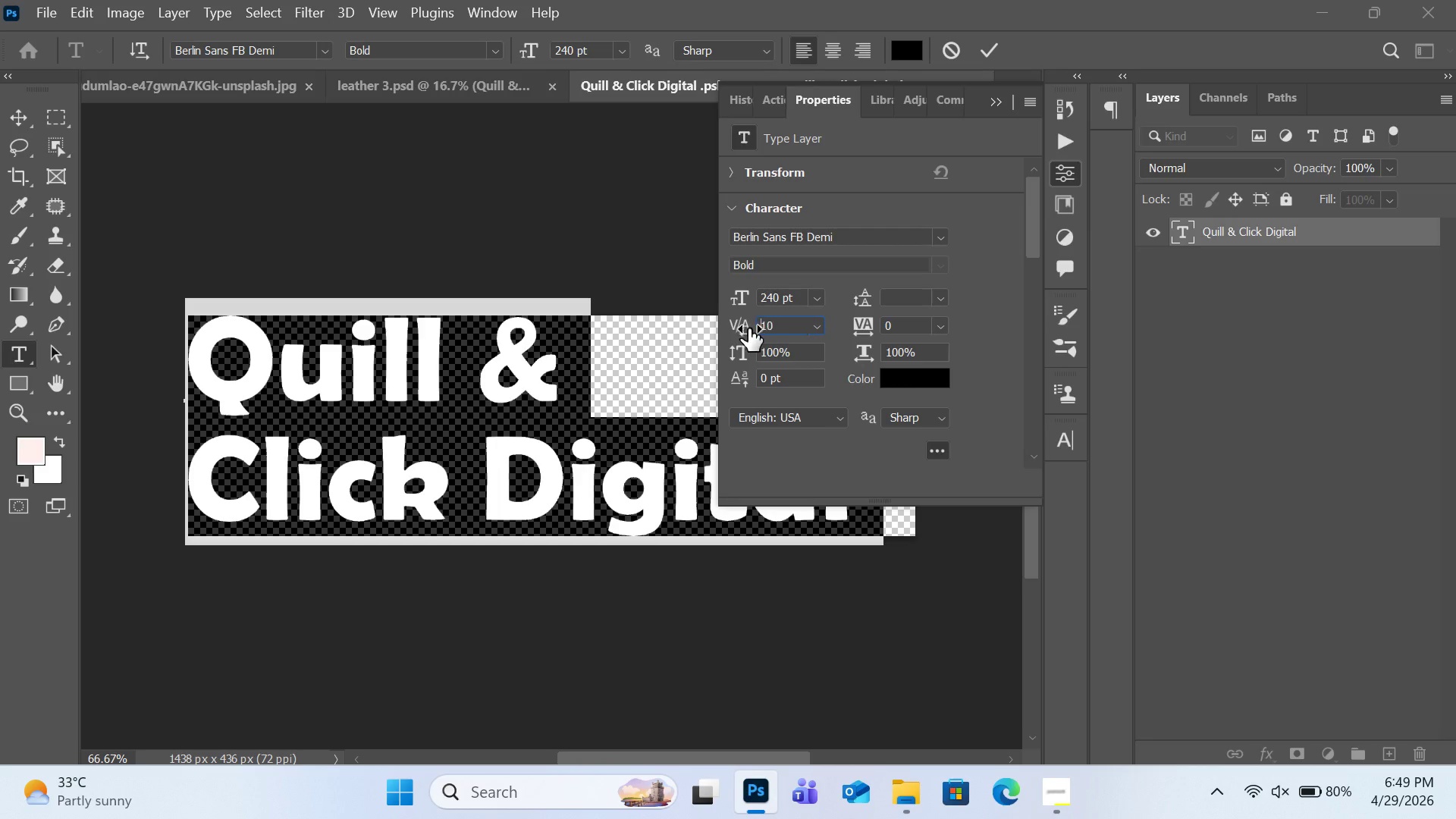 
left_click_drag(start_coordinate=[747, 328], to_coordinate=[767, 330])
 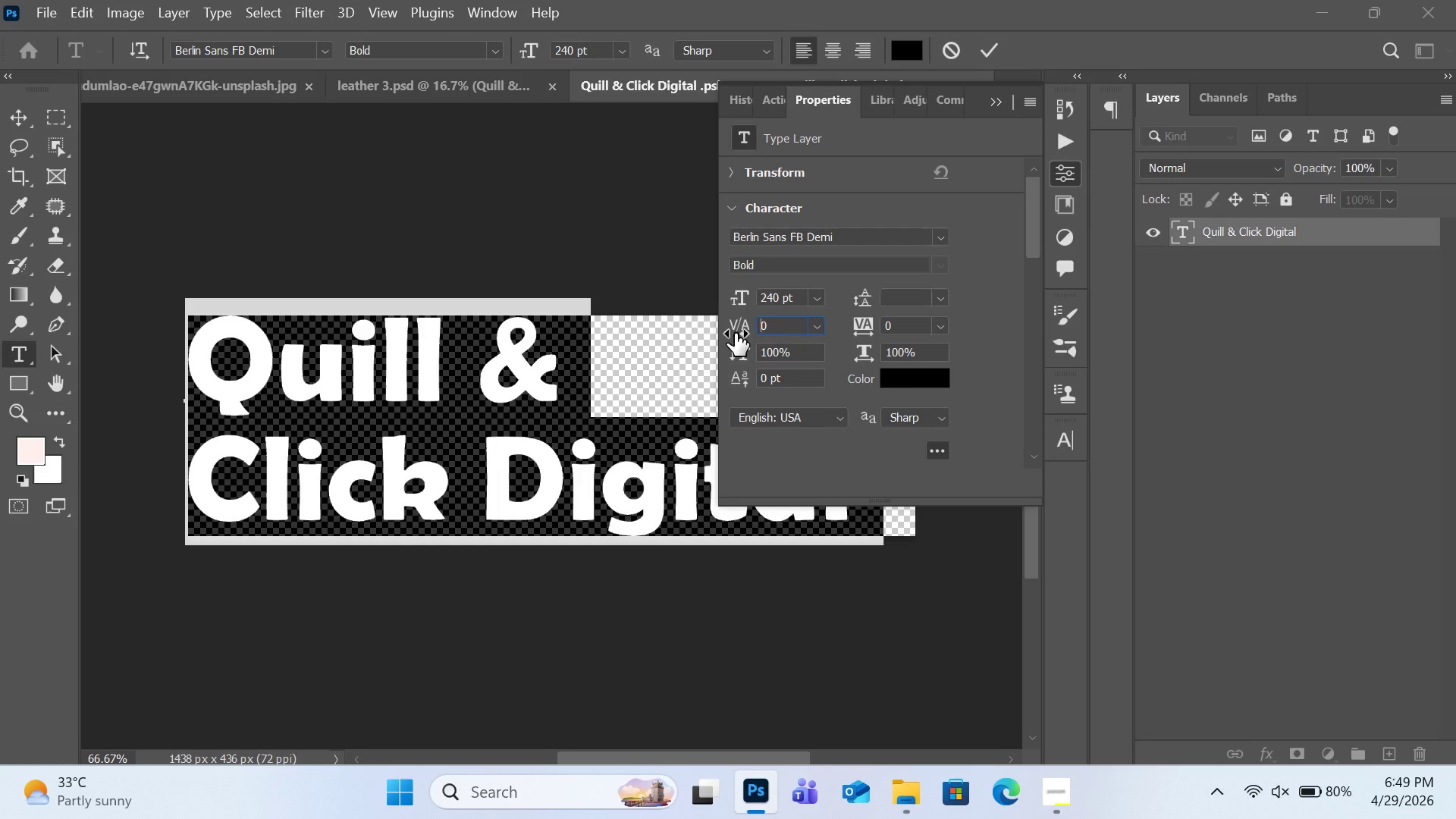 
left_click_drag(start_coordinate=[735, 333], to_coordinate=[778, 332])
 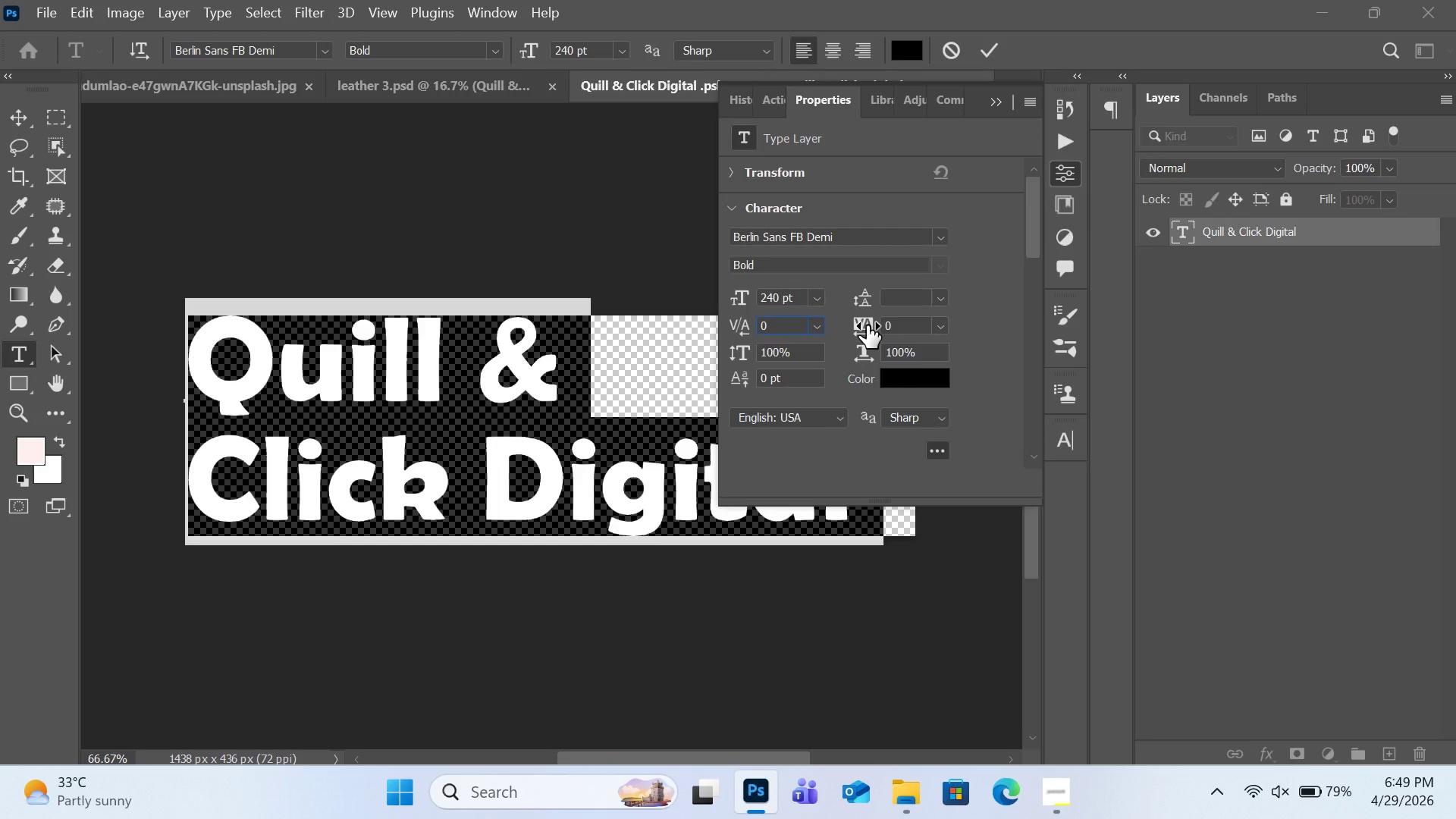 
left_click_drag(start_coordinate=[867, 325], to_coordinate=[871, 325])
 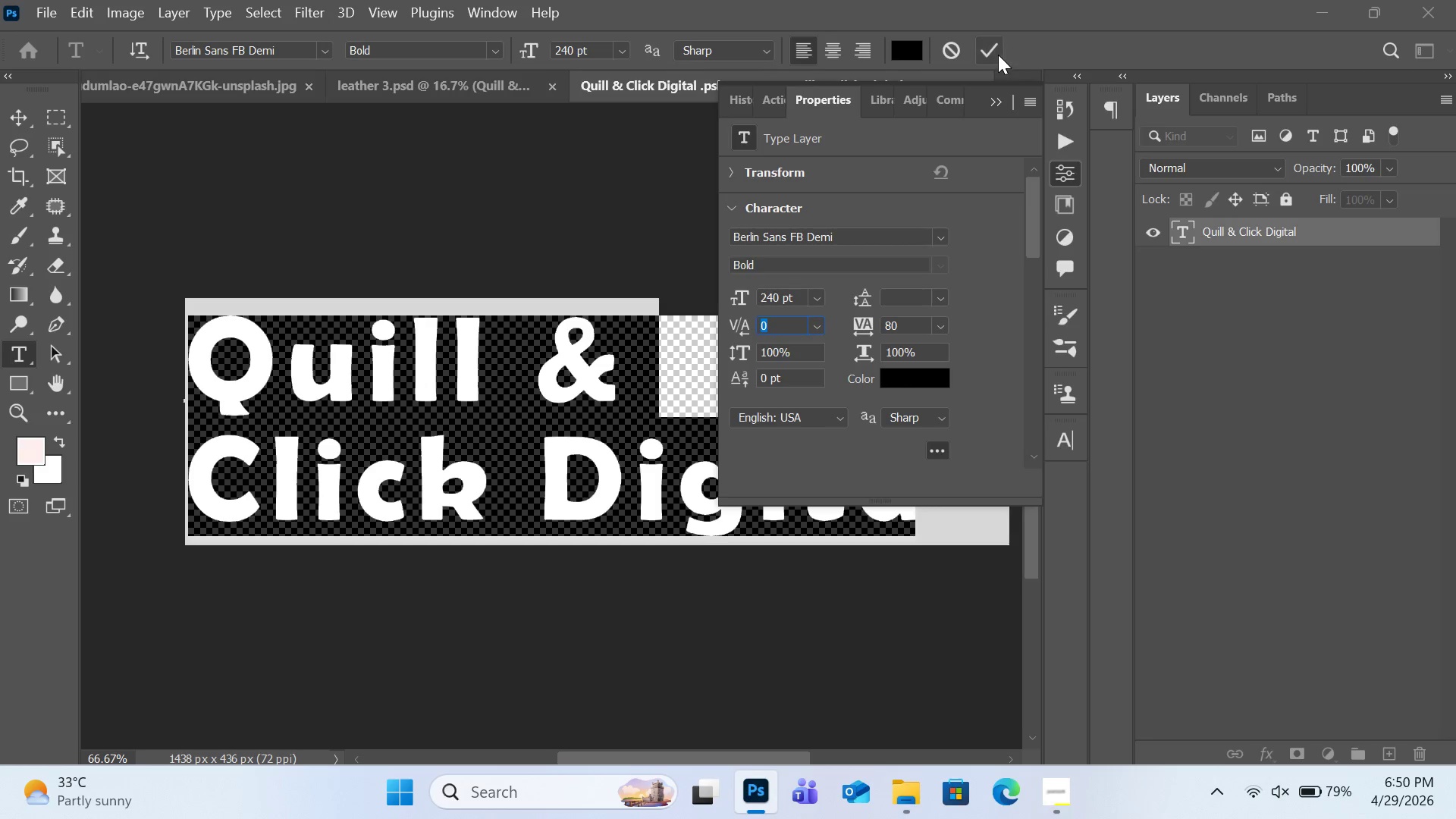 
left_click([998, 54])
 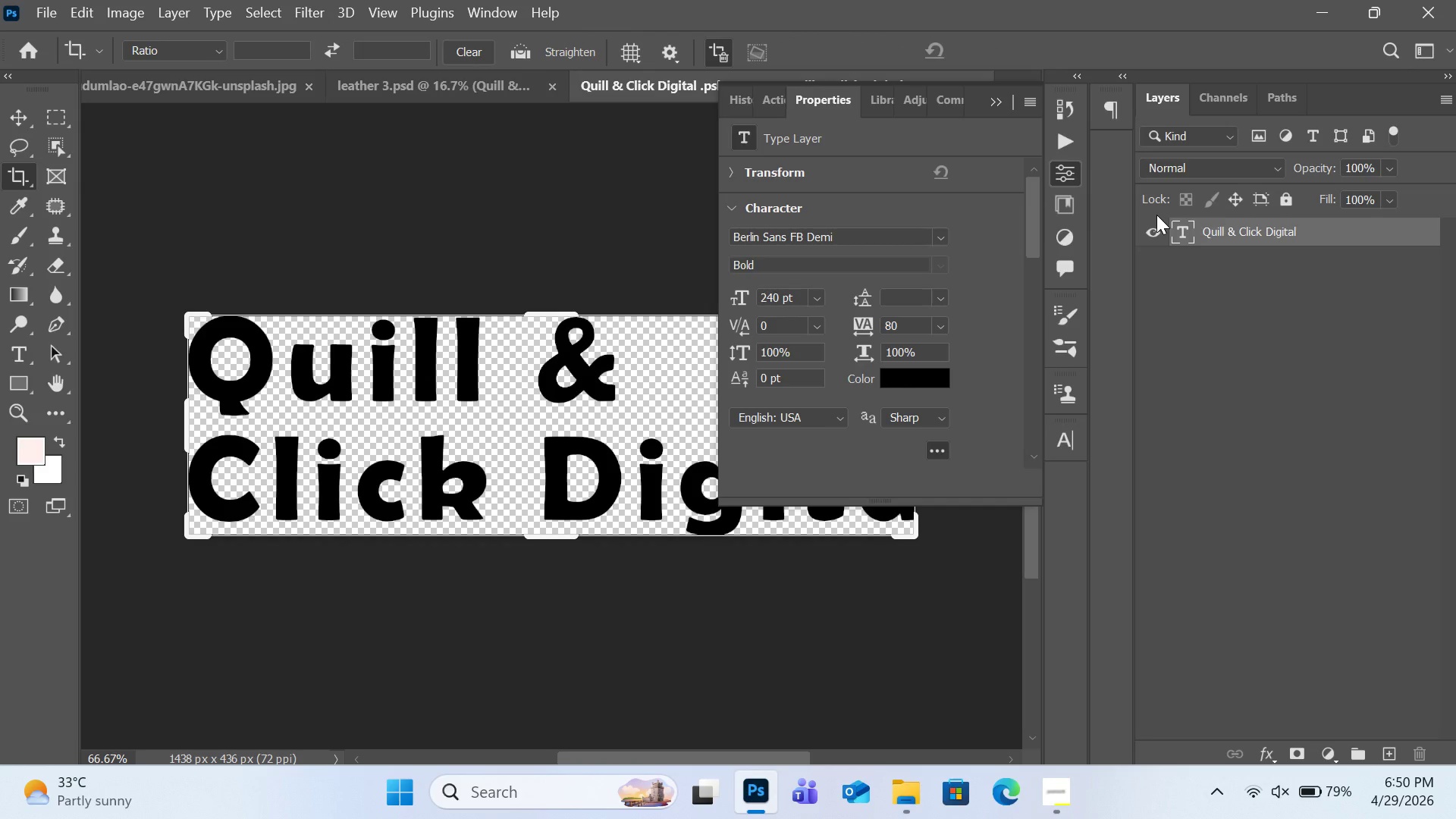 
key(Control+S)
 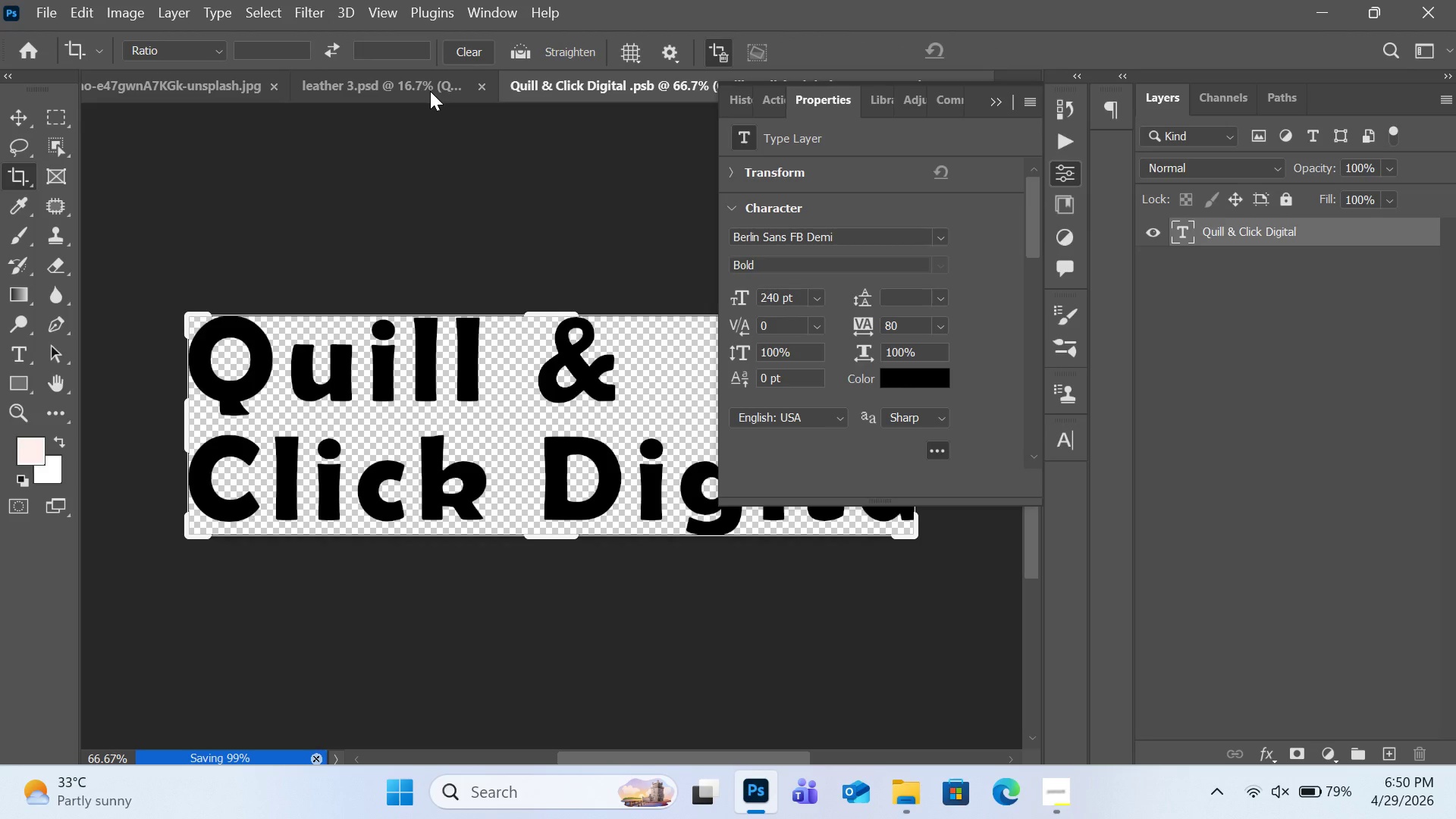 
left_click([430, 89])
 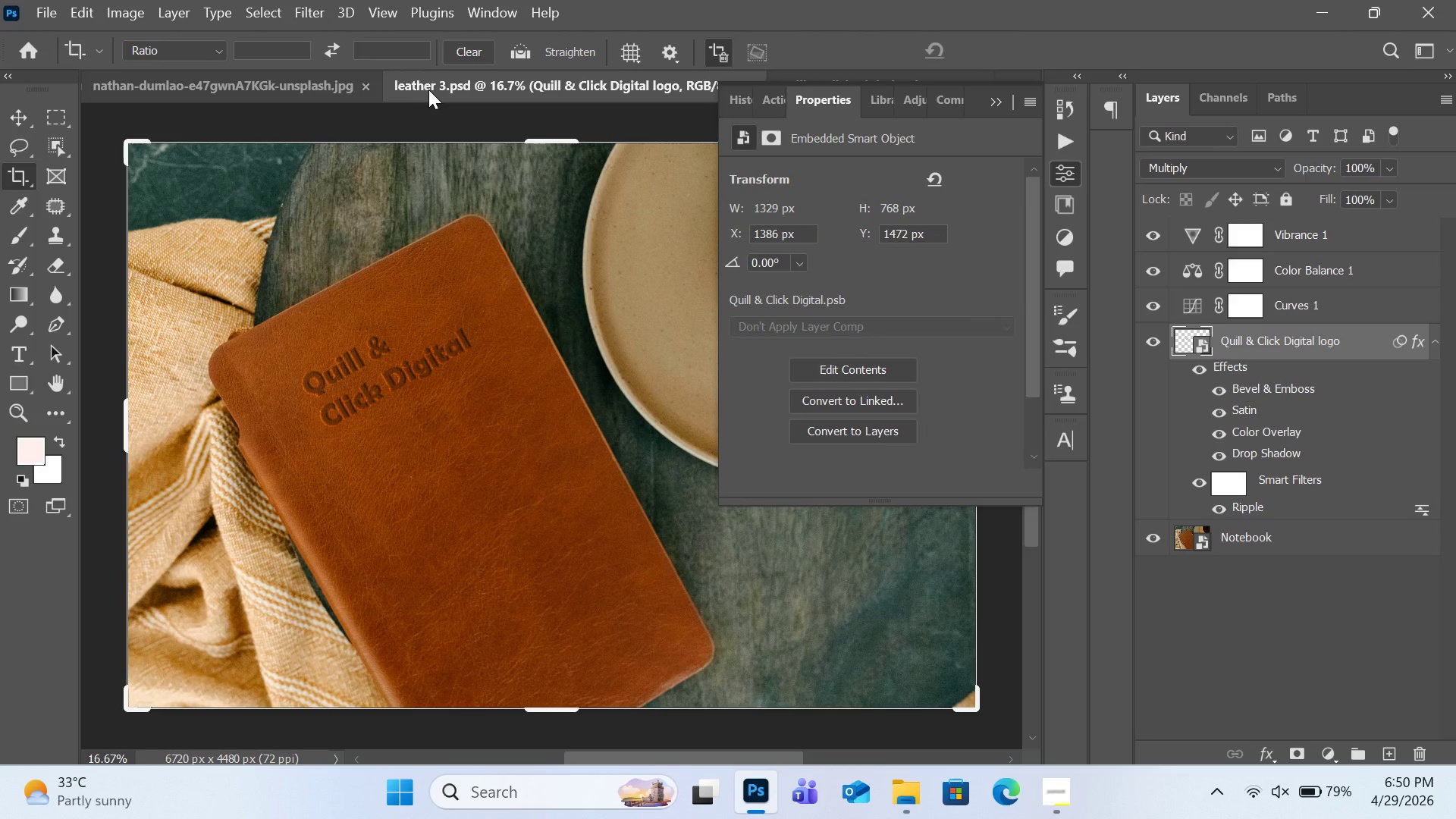 
left_click([293, 90])
 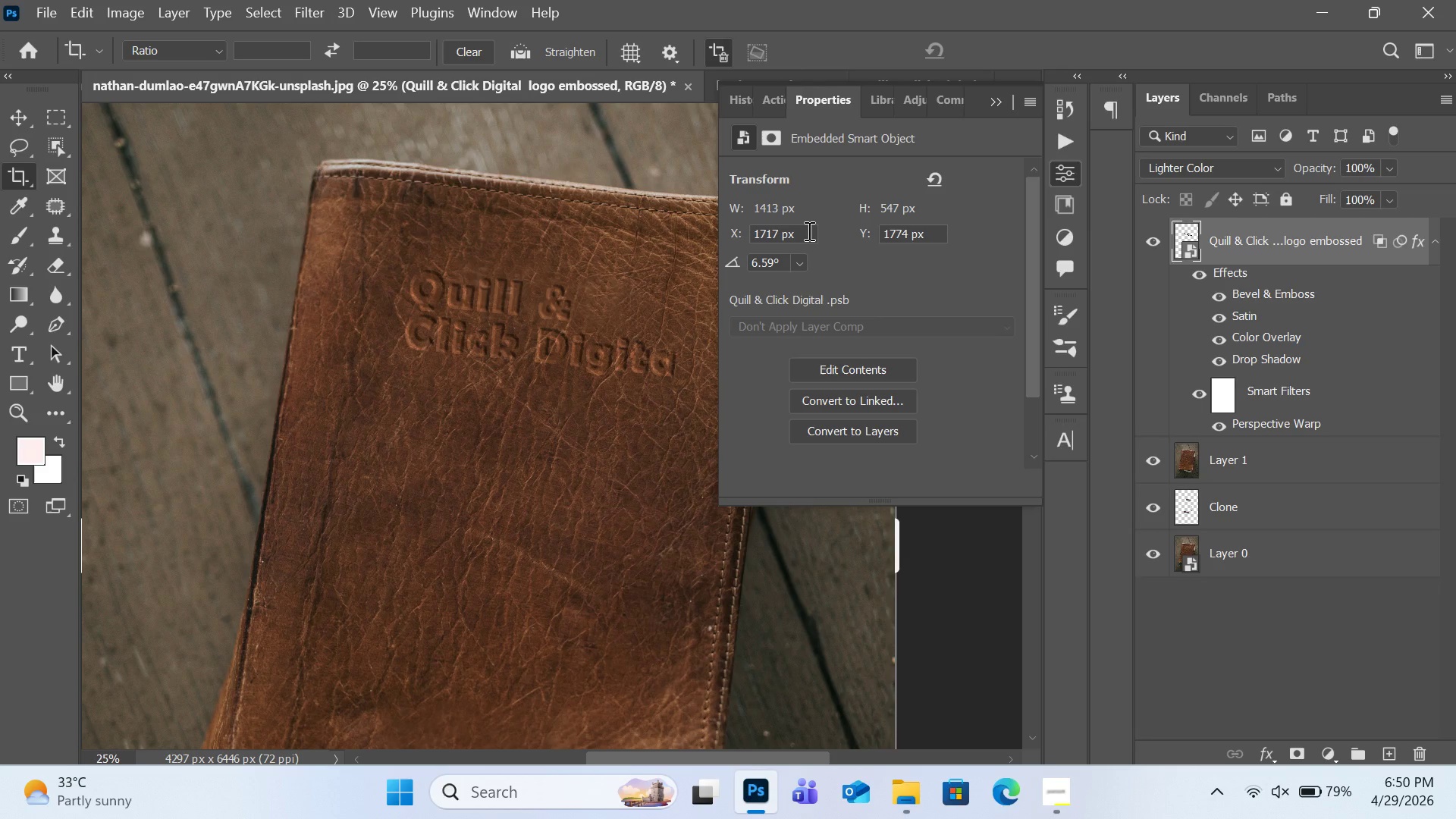 
left_click([996, 94])
 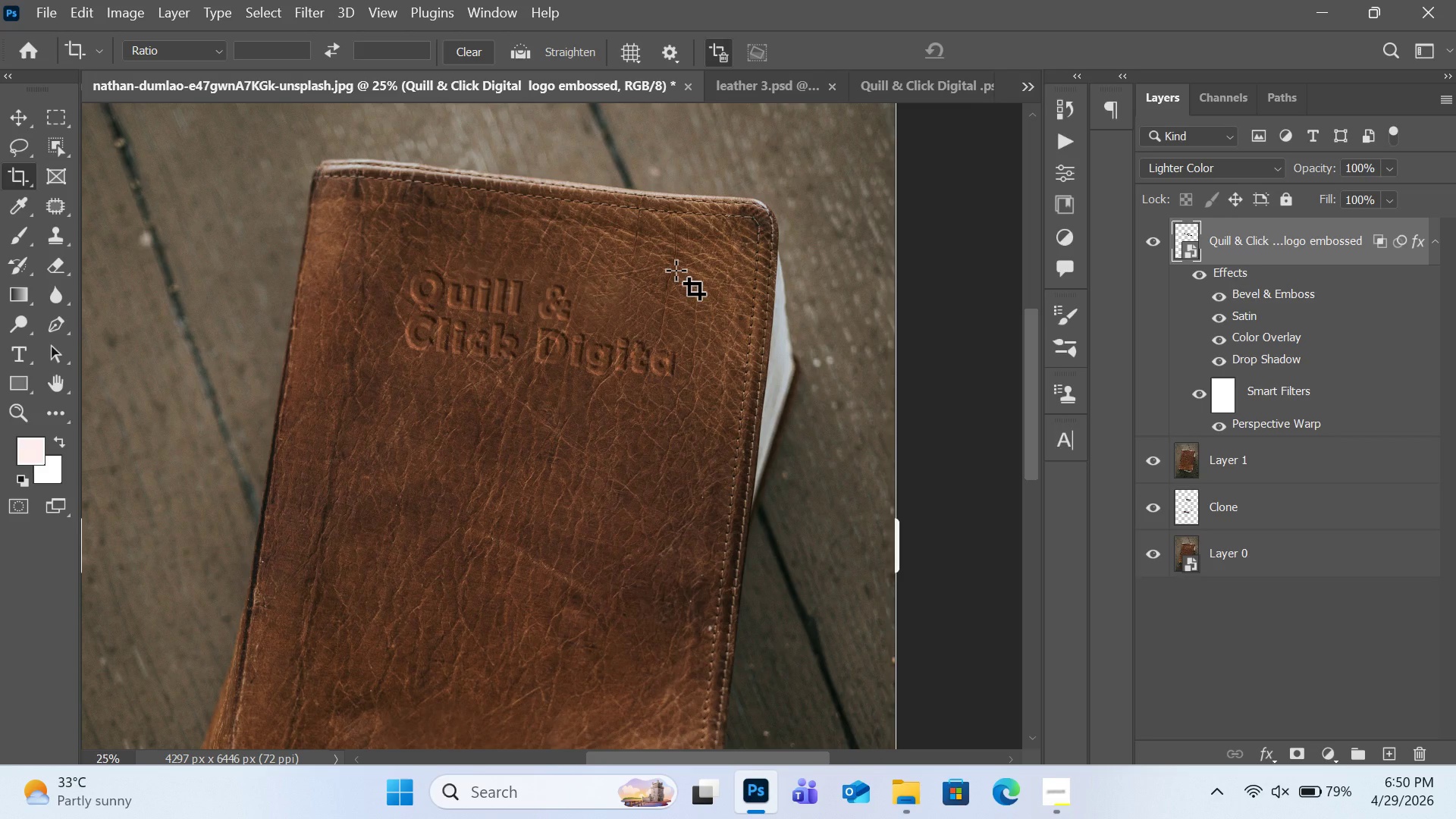 
wait(5.62)
 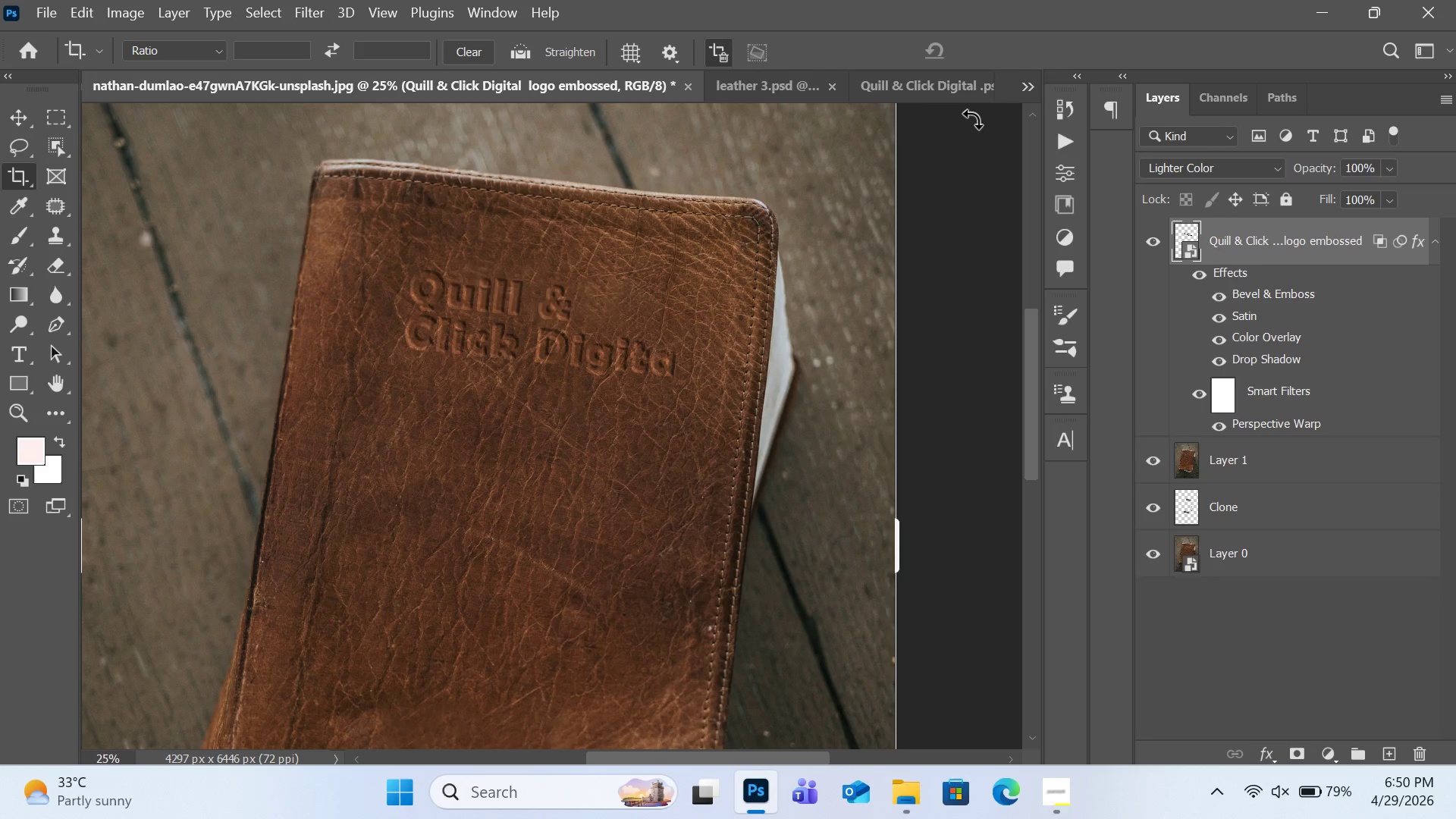 
key(Control+T)
 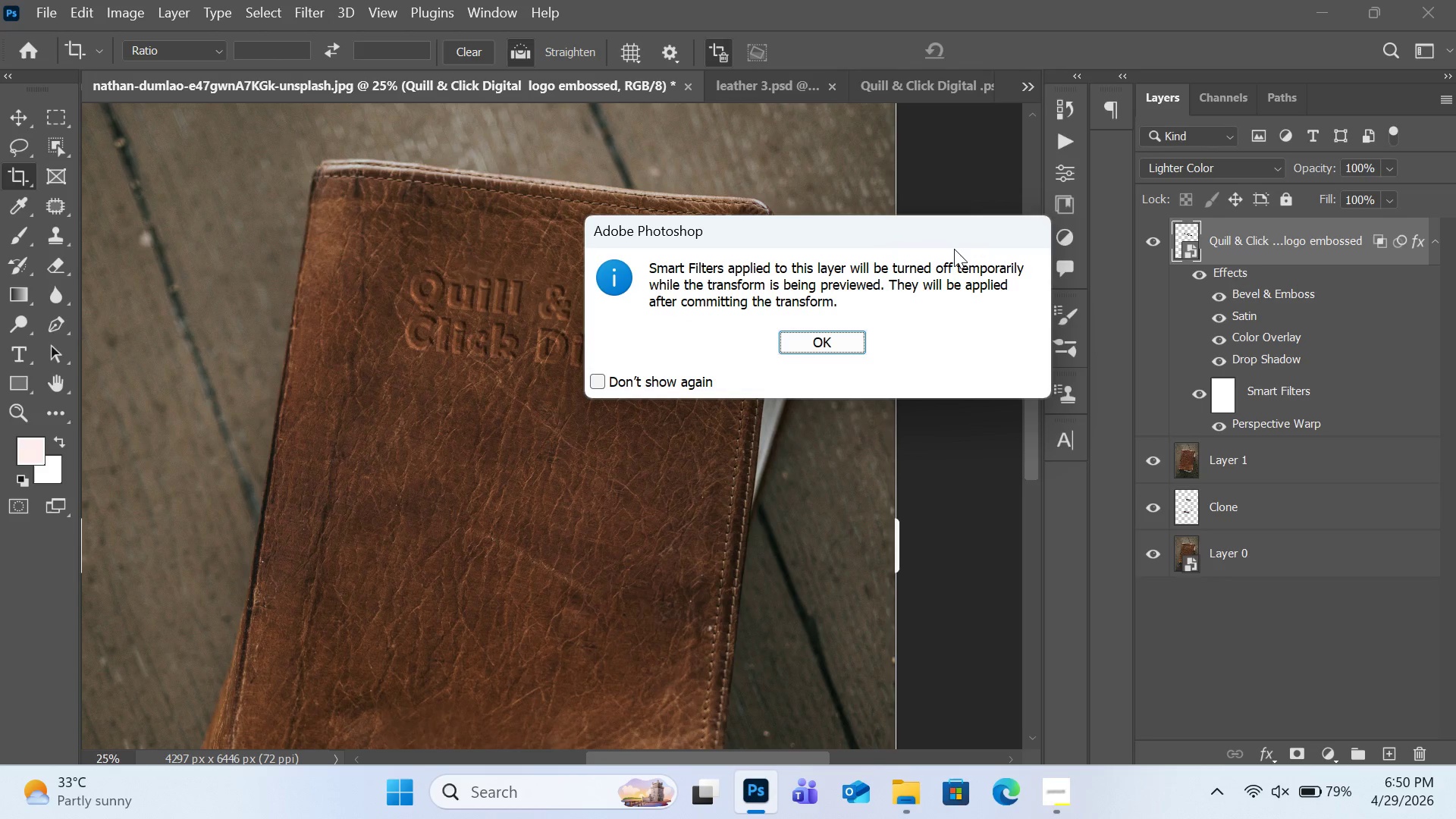 
left_click([840, 337])
 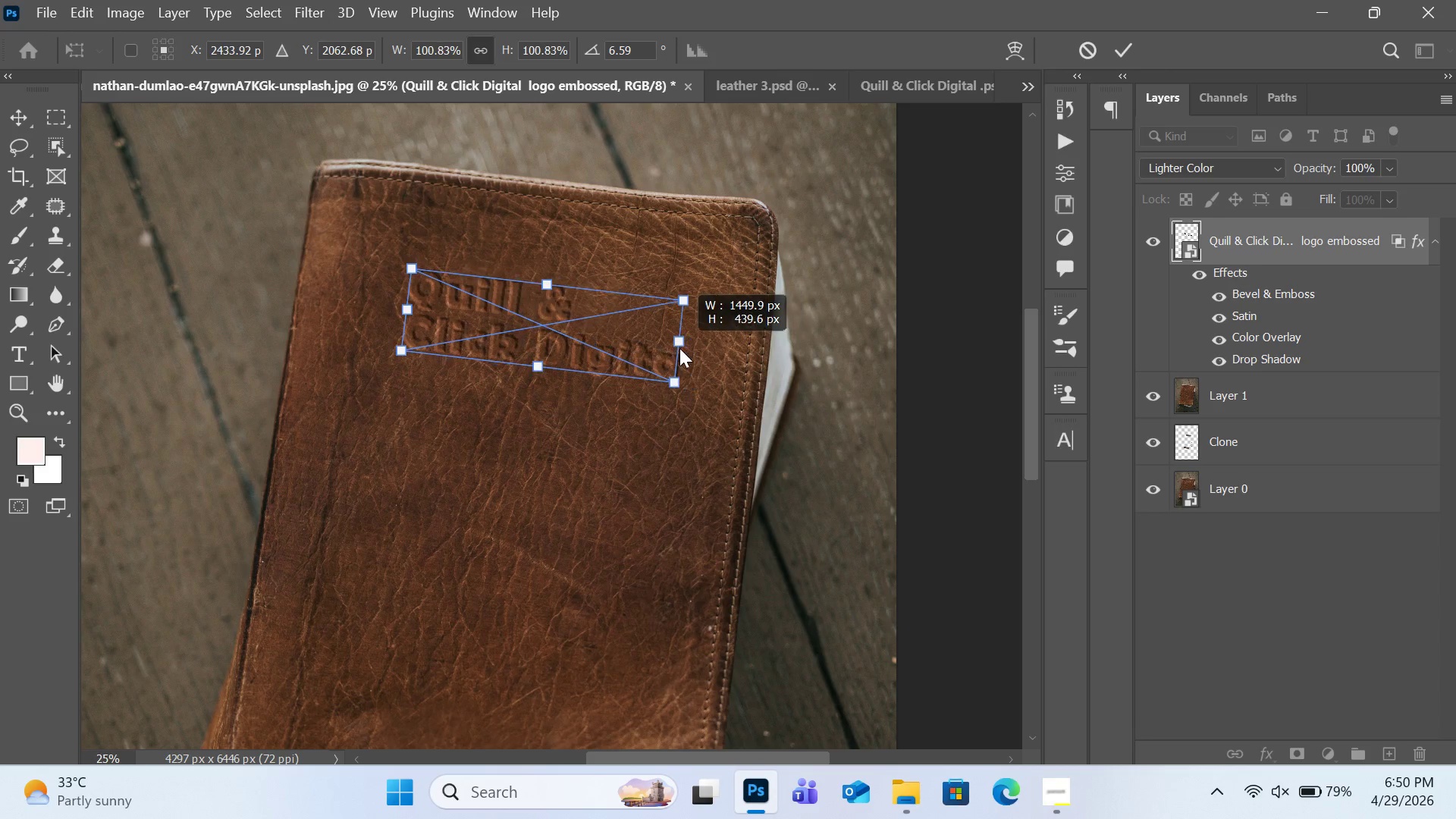 
key(Control+Z)
 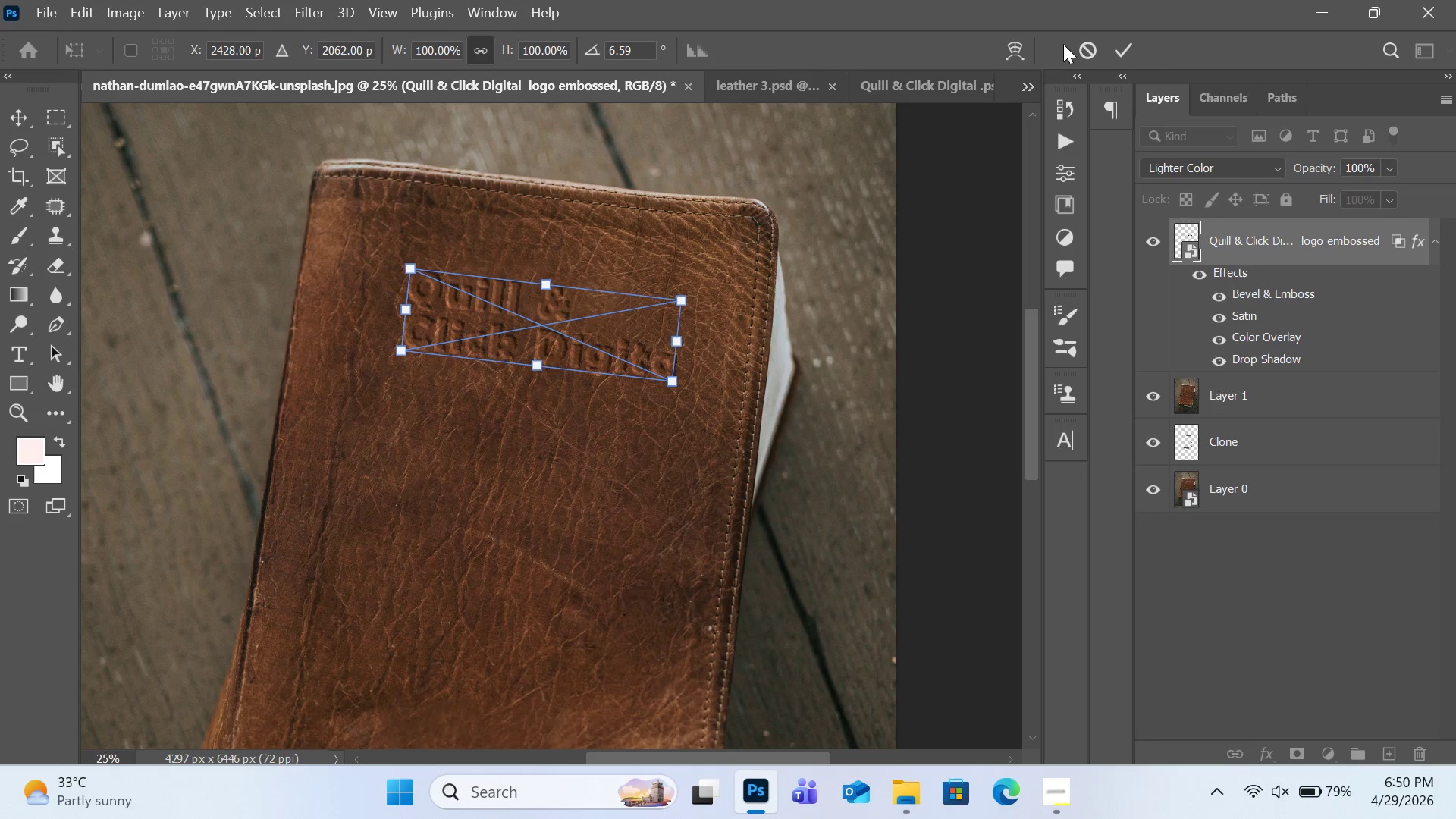 
left_click([1074, 44])
 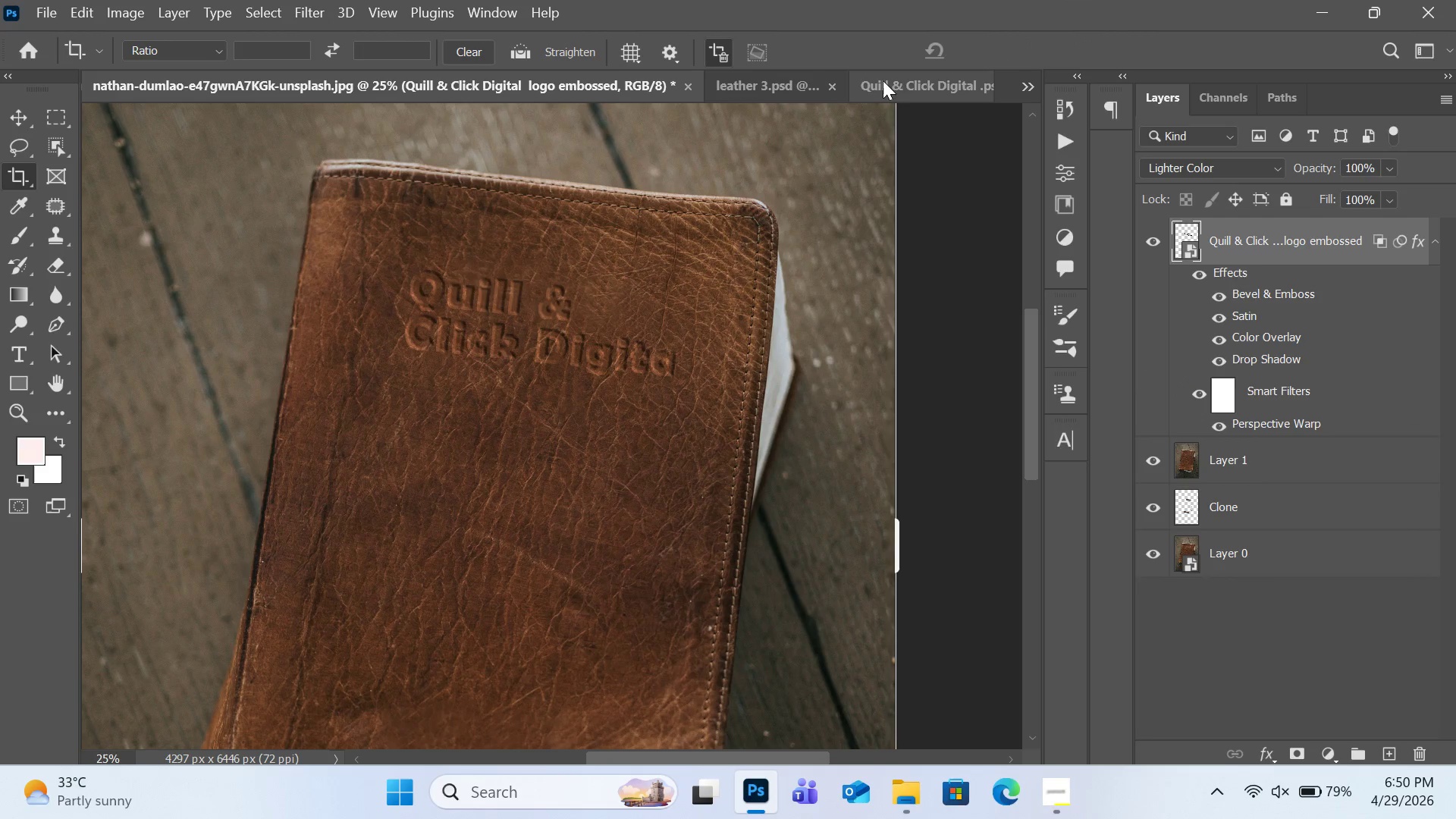 
left_click([901, 86])
 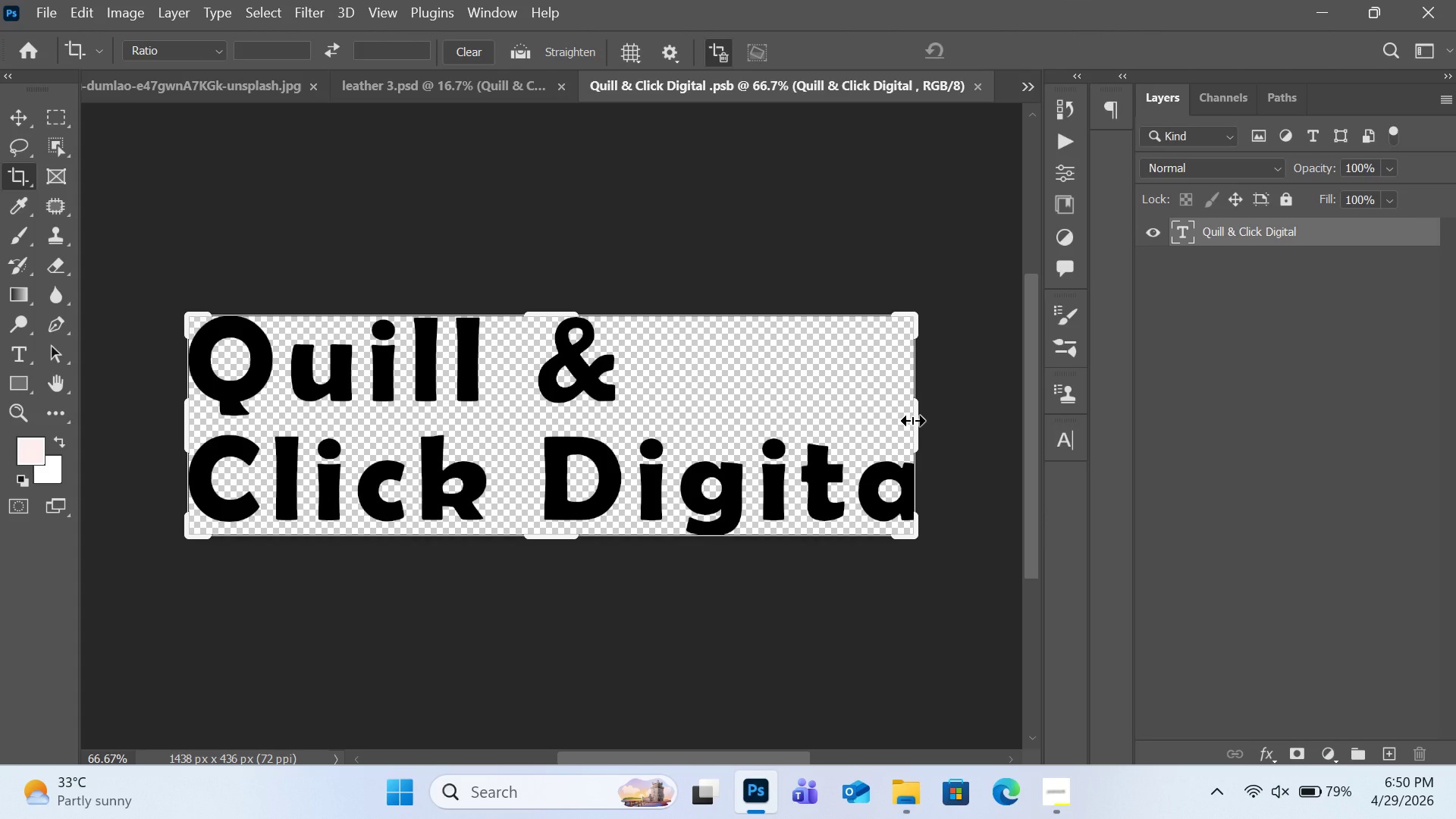 
left_click_drag(start_coordinate=[912, 420], to_coordinate=[949, 419])
 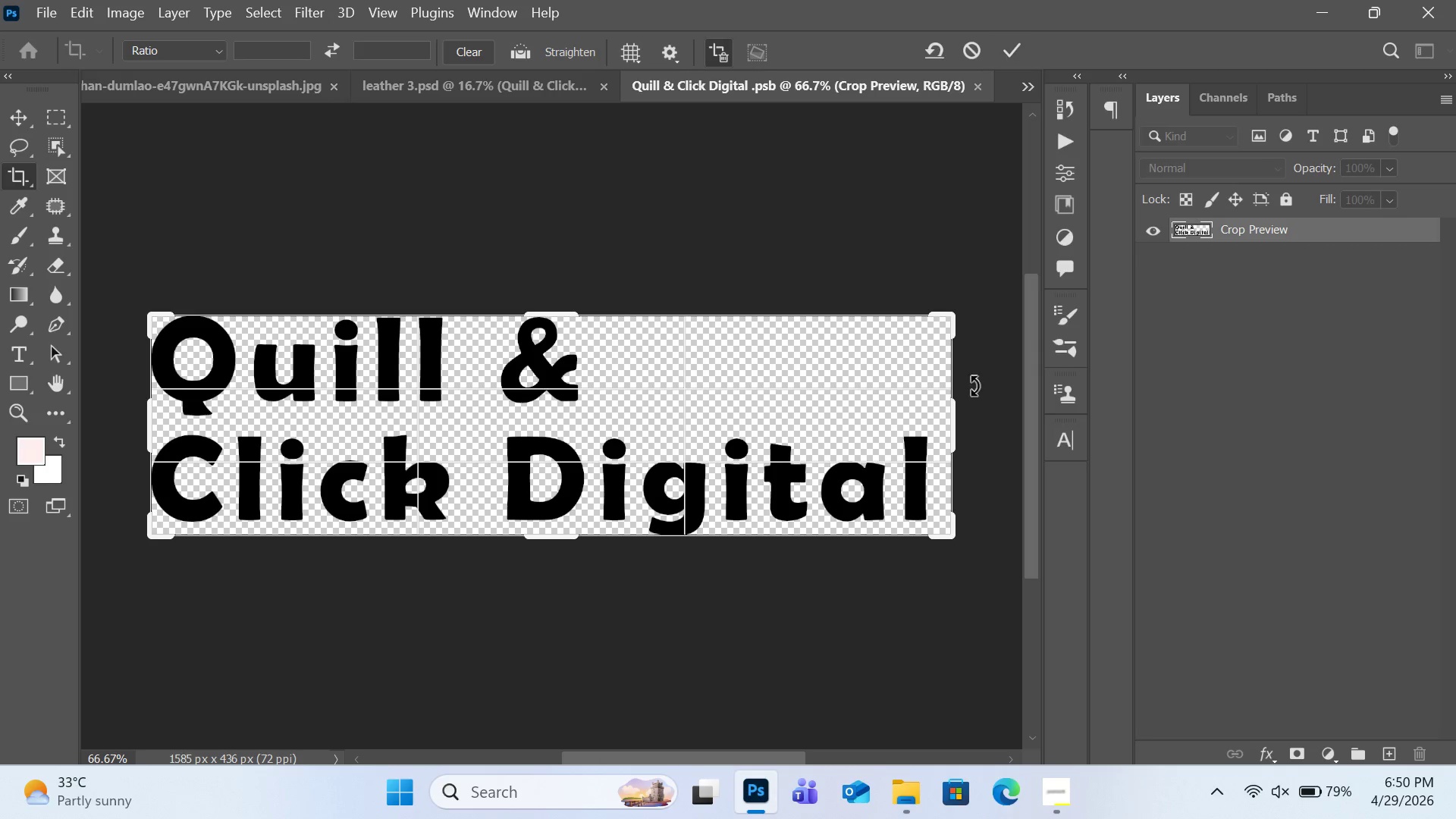 
left_click_drag(start_coordinate=[954, 408], to_coordinate=[946, 409])
 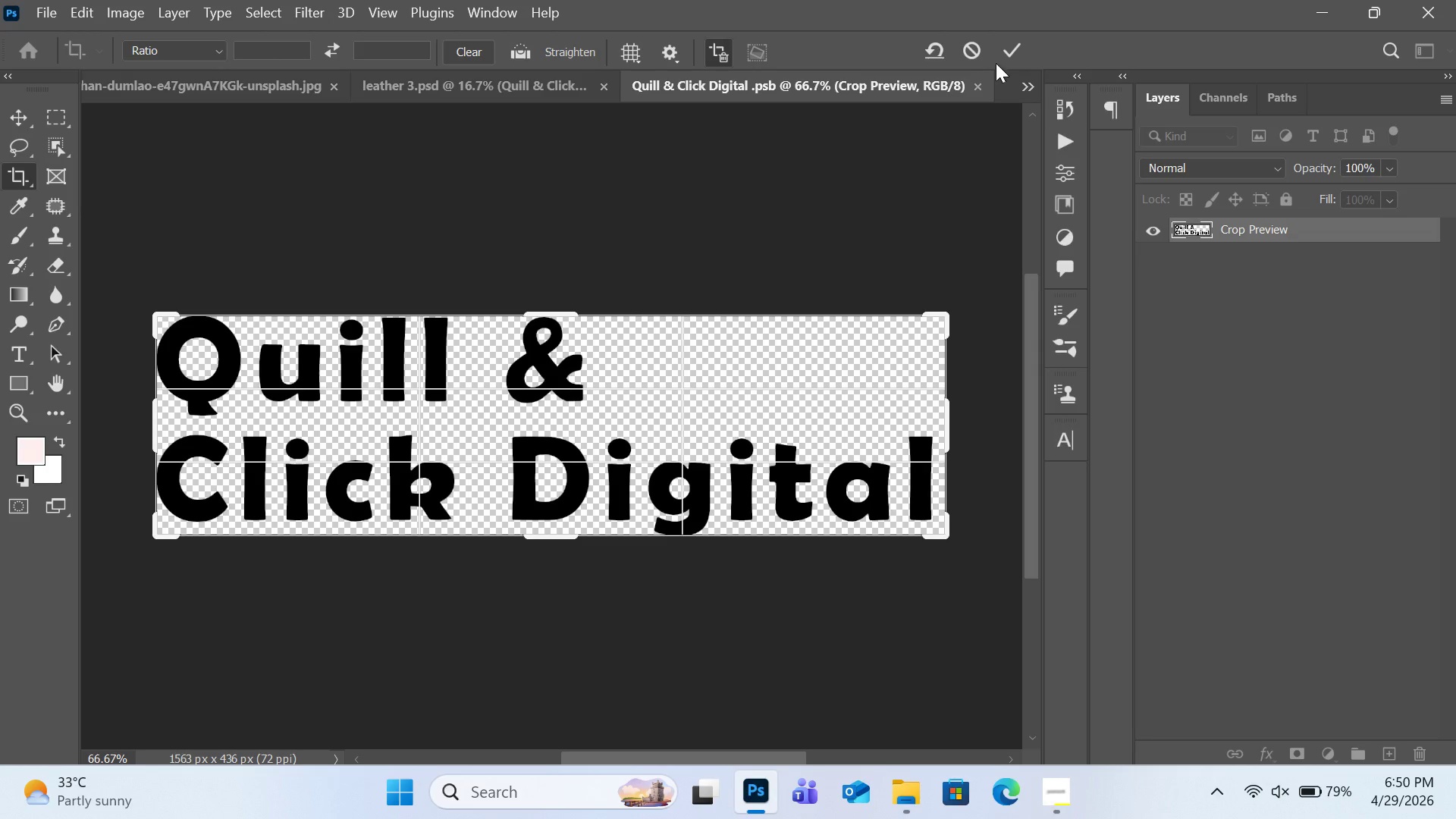 
left_click([999, 55])
 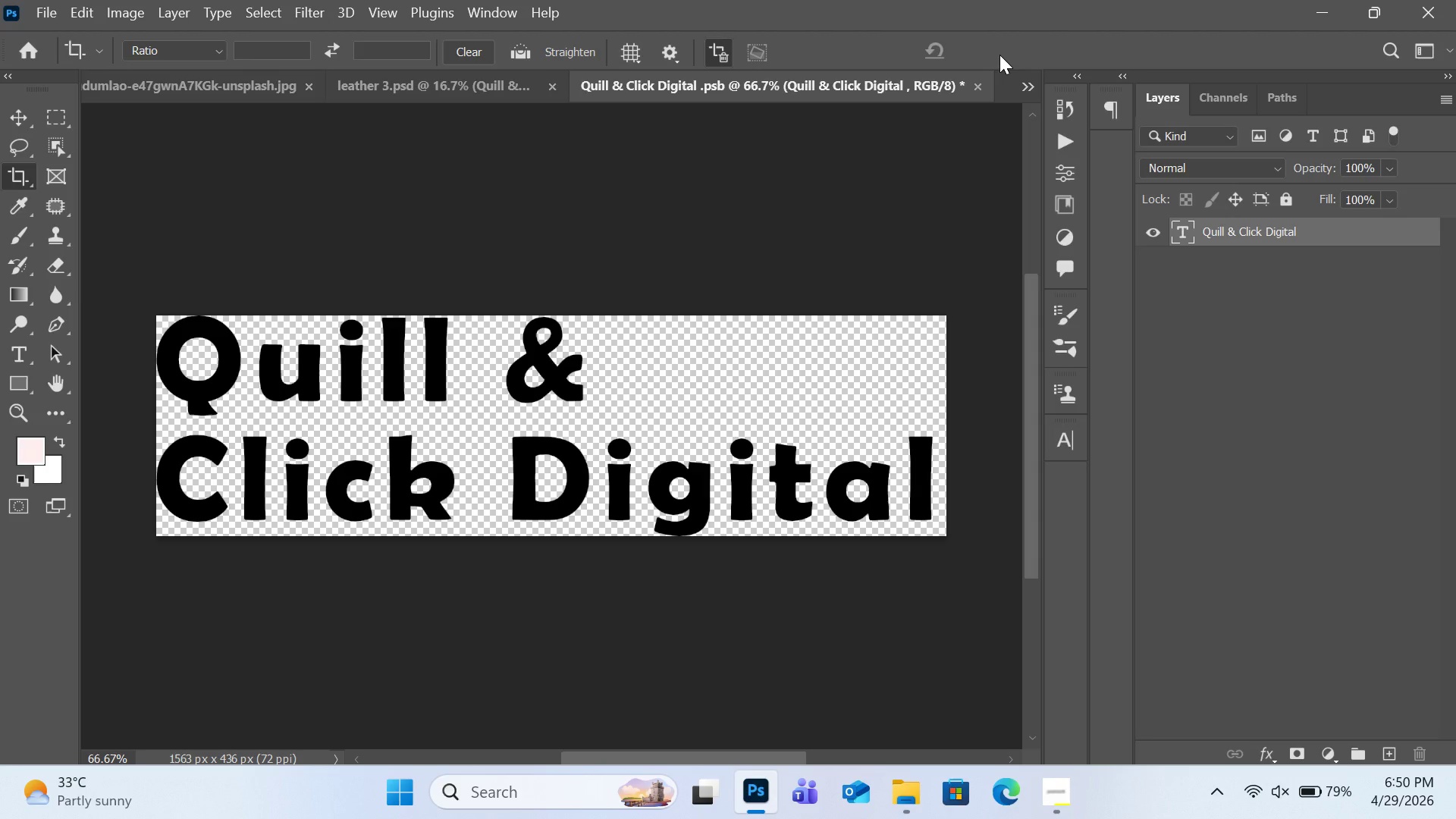 
key(Control+S)
 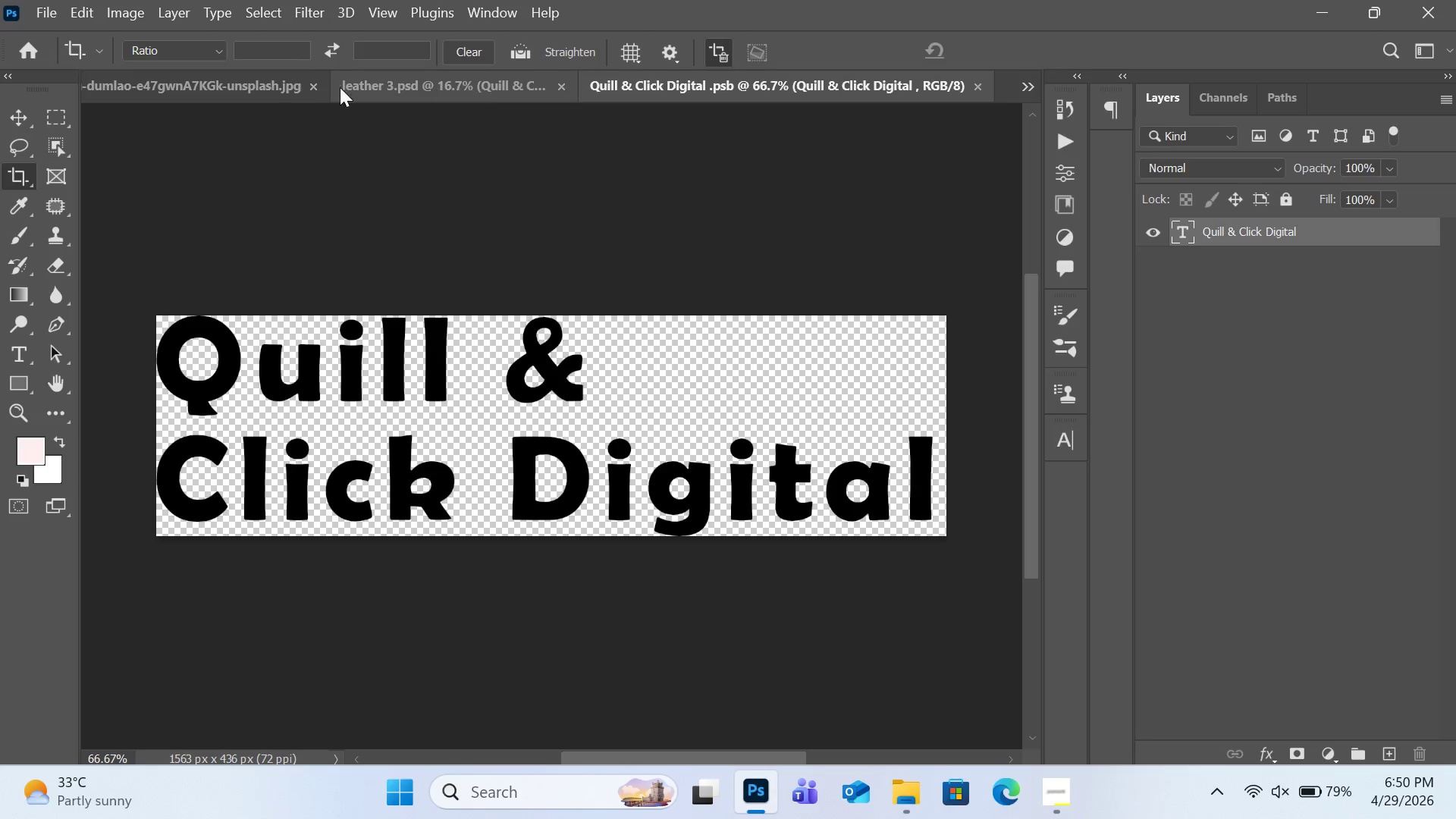 
left_click([221, 87])
 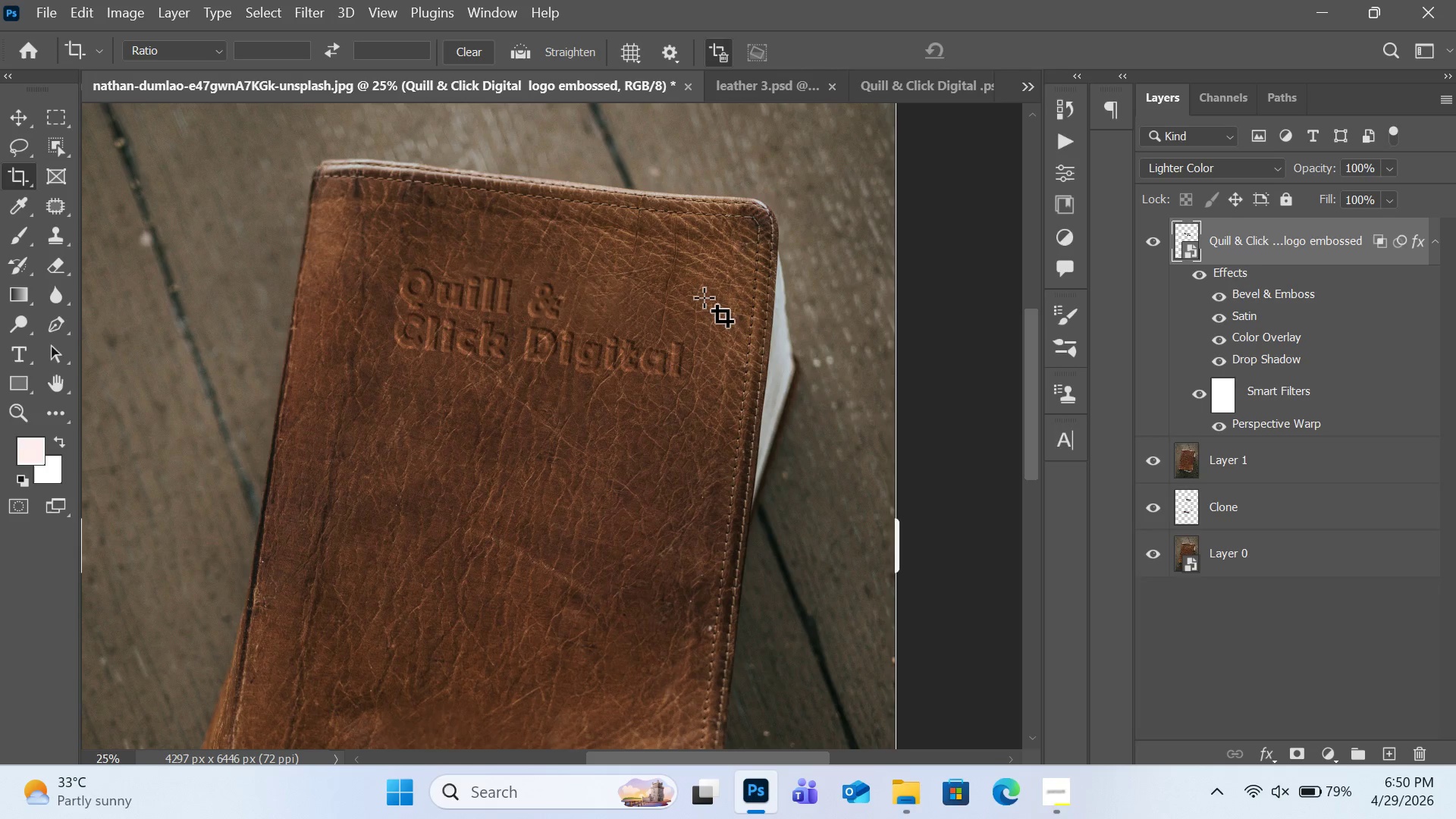 
wait(6.0)
 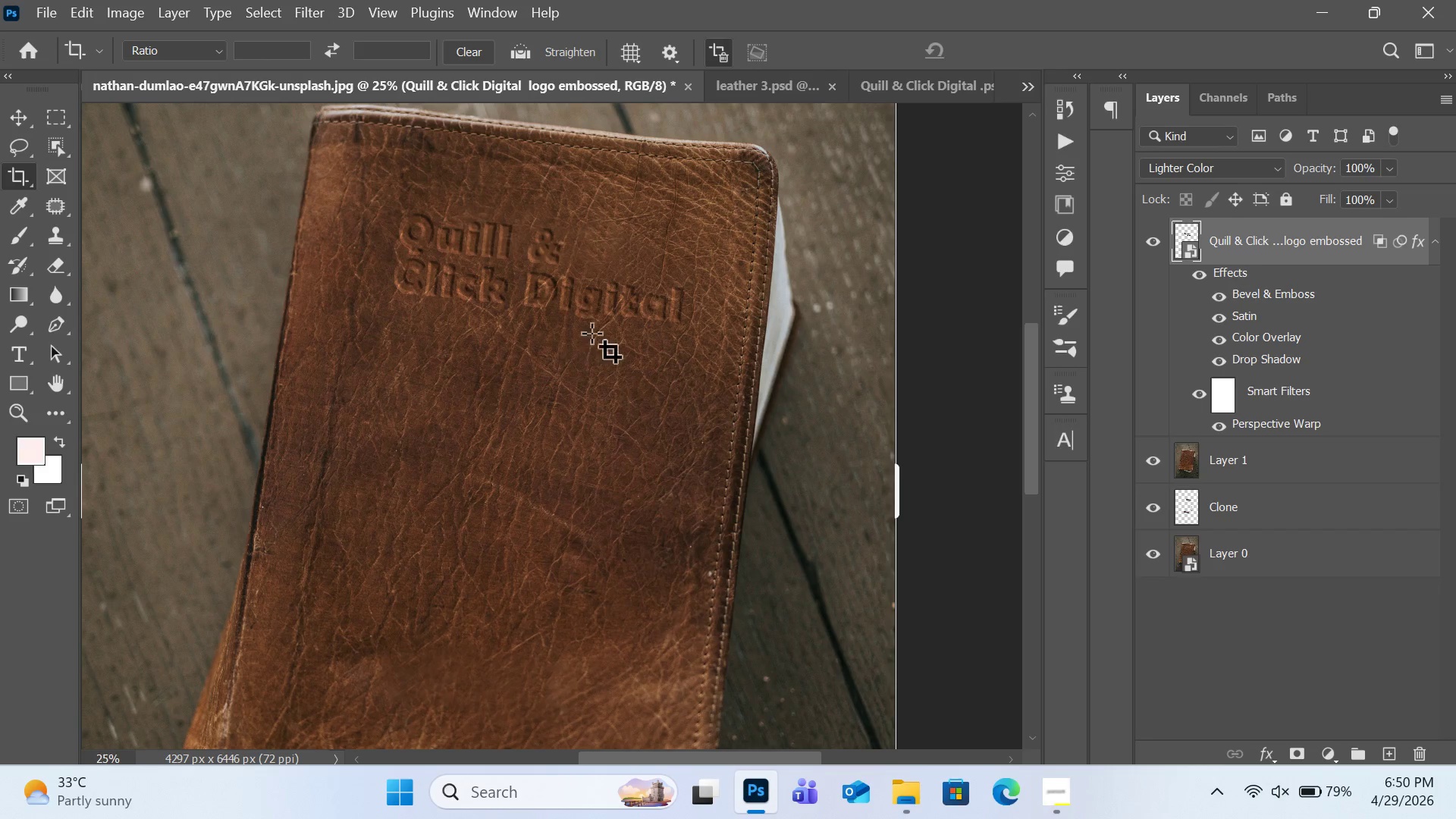 
hold_key(key=MetaLeft, duration=0.59)
 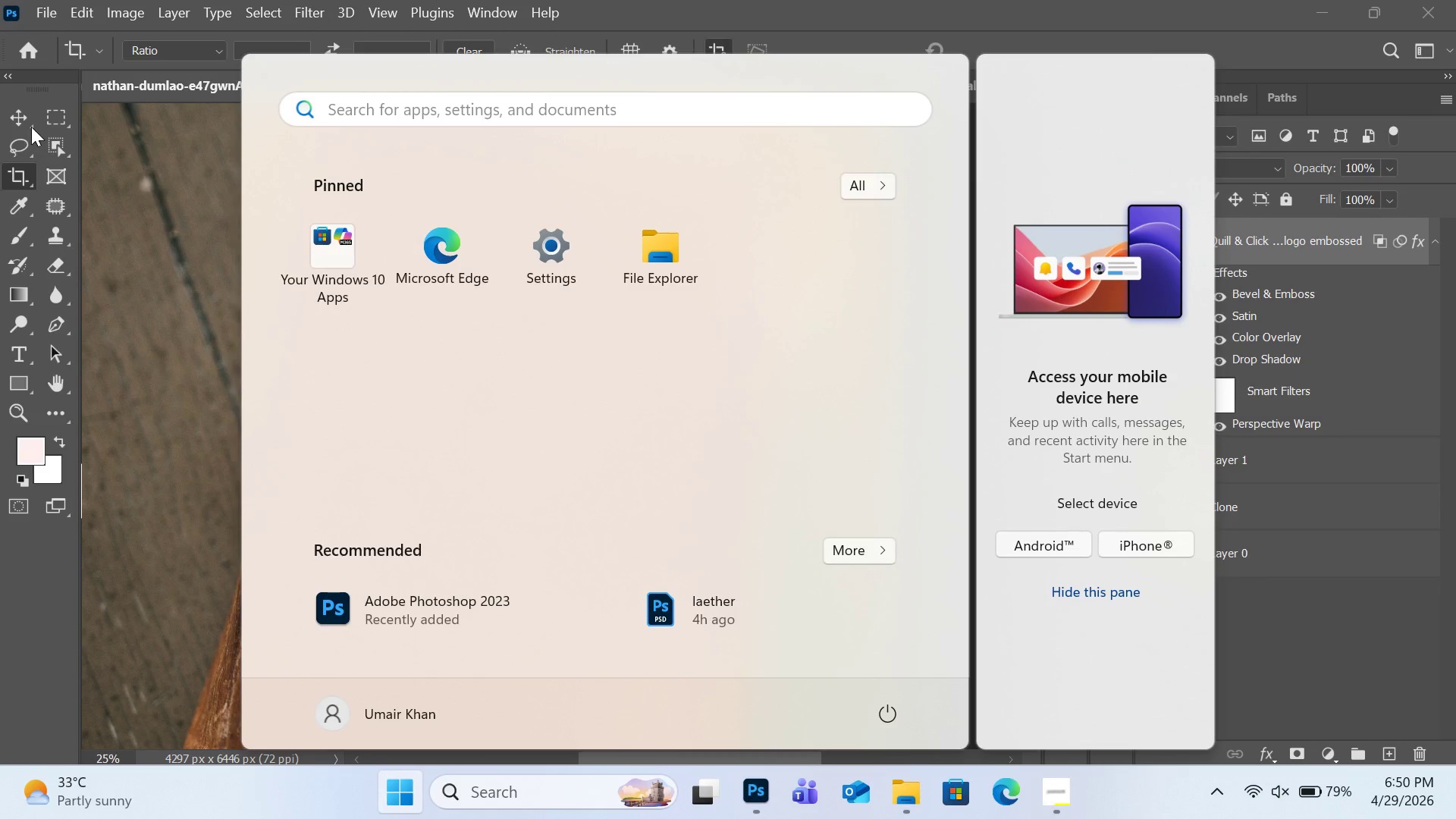 
scroll: coordinate [602, 360], scroll_direction: down, amount: 3.0
 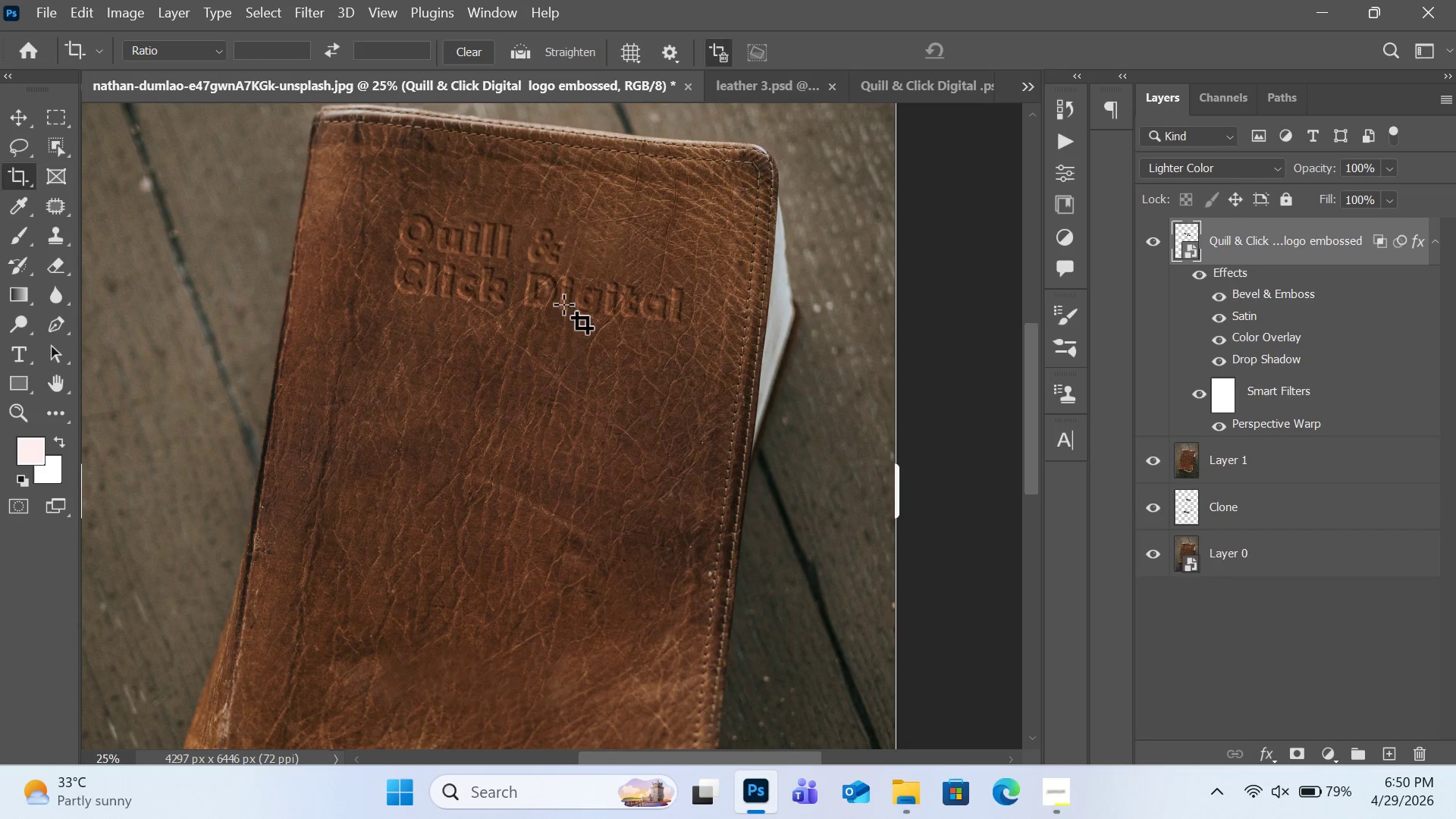 
left_click([20, 113])
 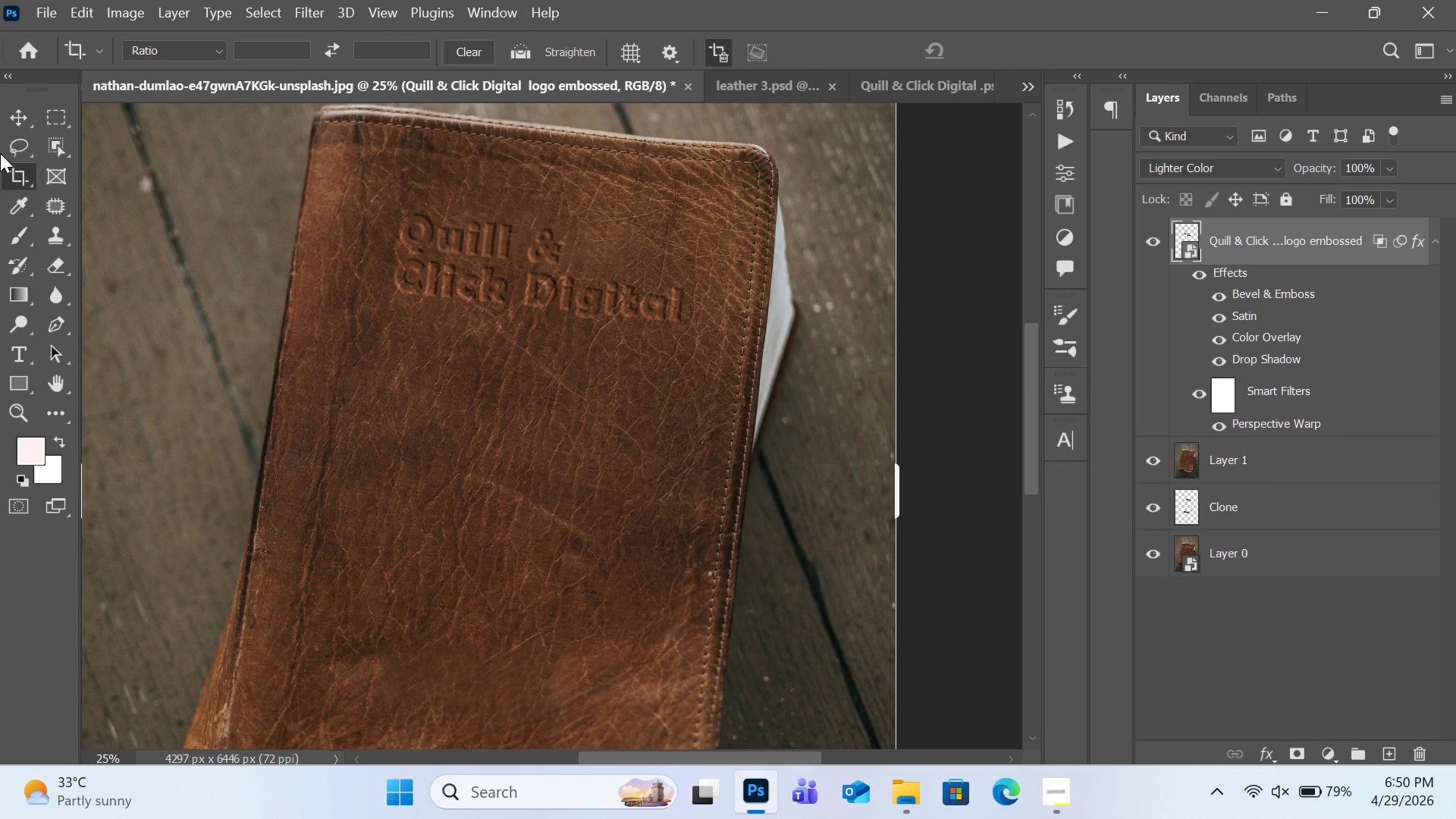 
left_click([17, 124])
 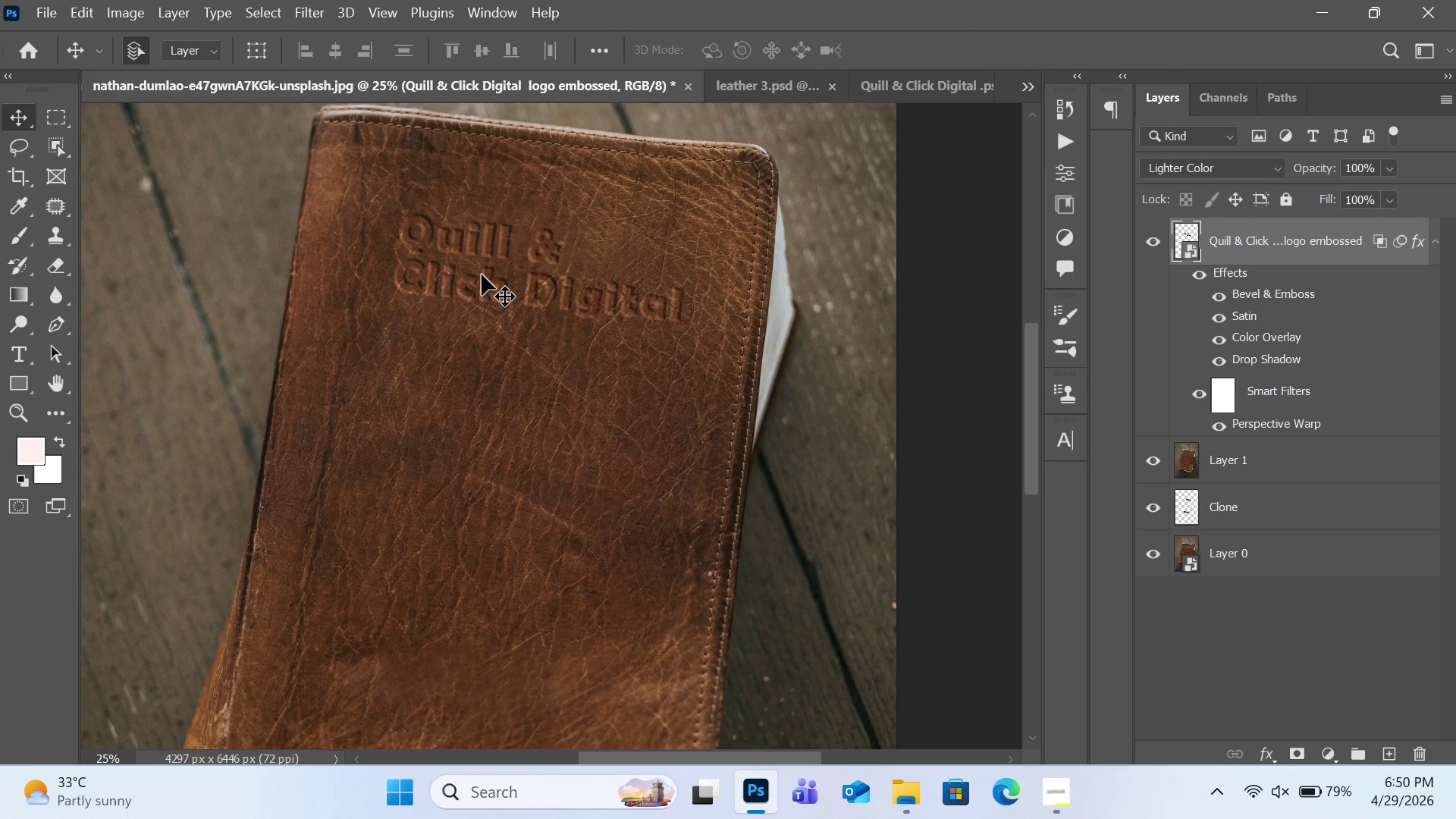 
left_click([488, 275])
 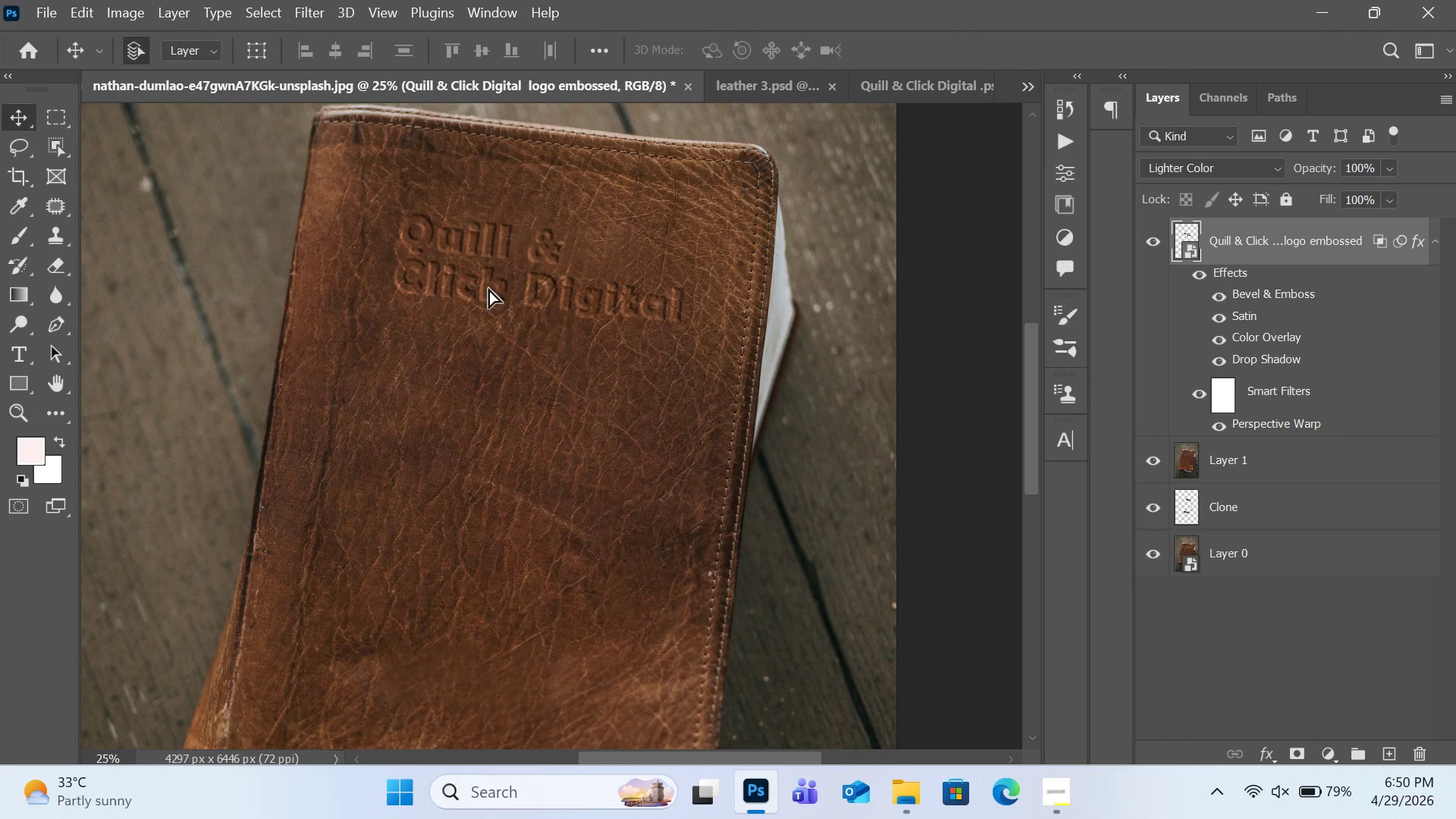 
left_click_drag(start_coordinate=[488, 275], to_coordinate=[488, 278])
 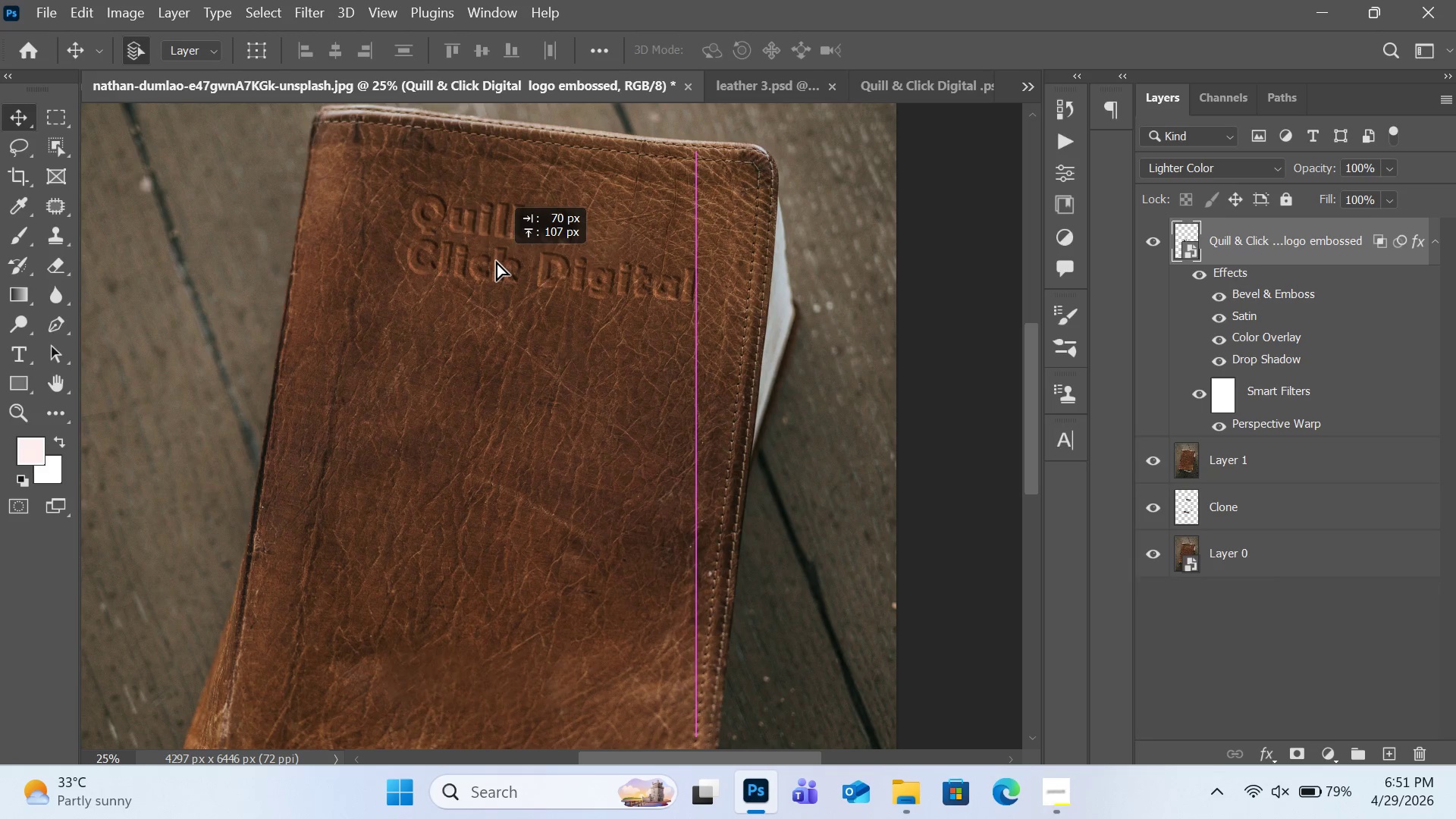 
wait(18.09)
 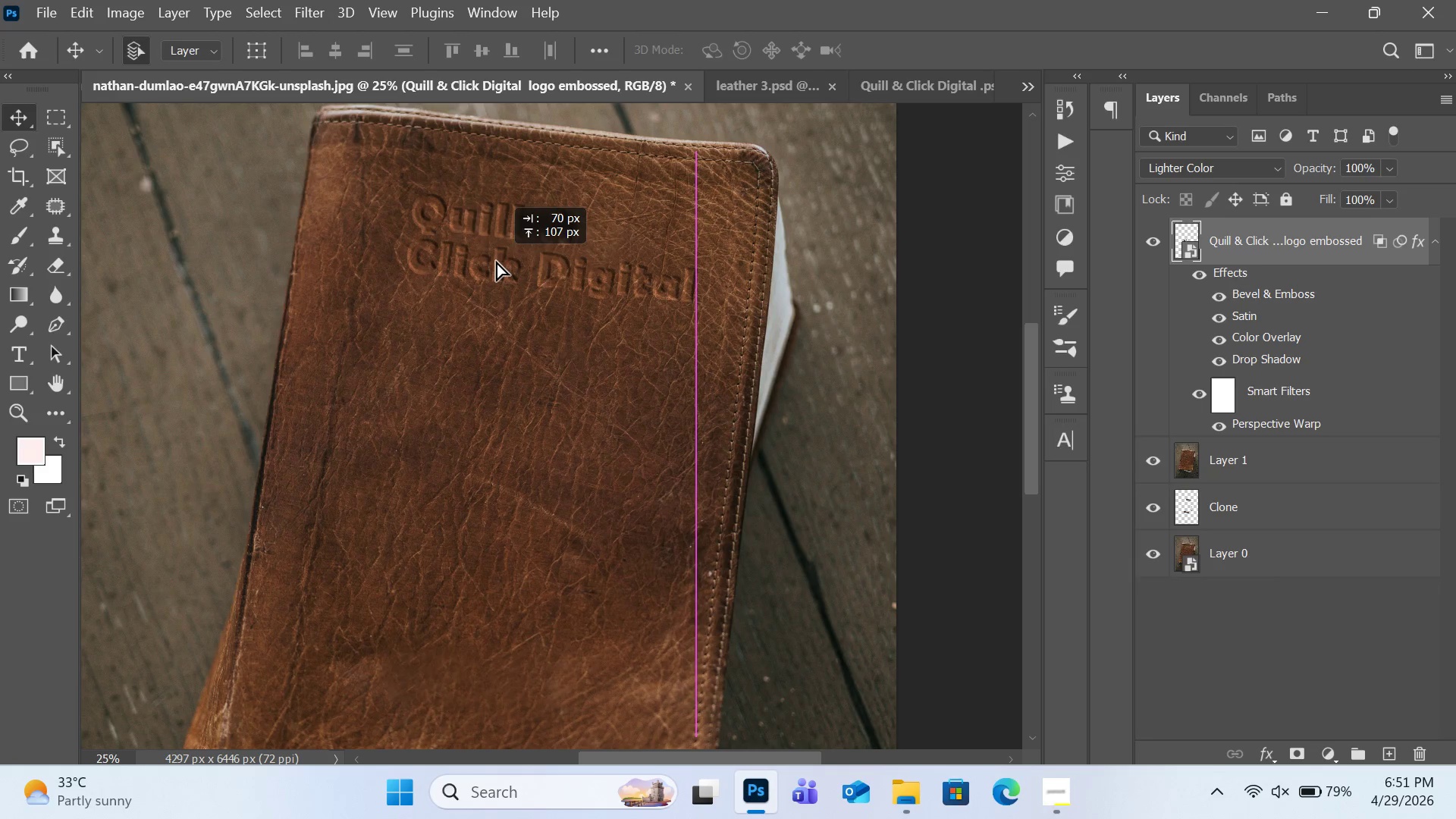 
left_click_drag(start_coordinate=[608, 290], to_coordinate=[601, 305])
 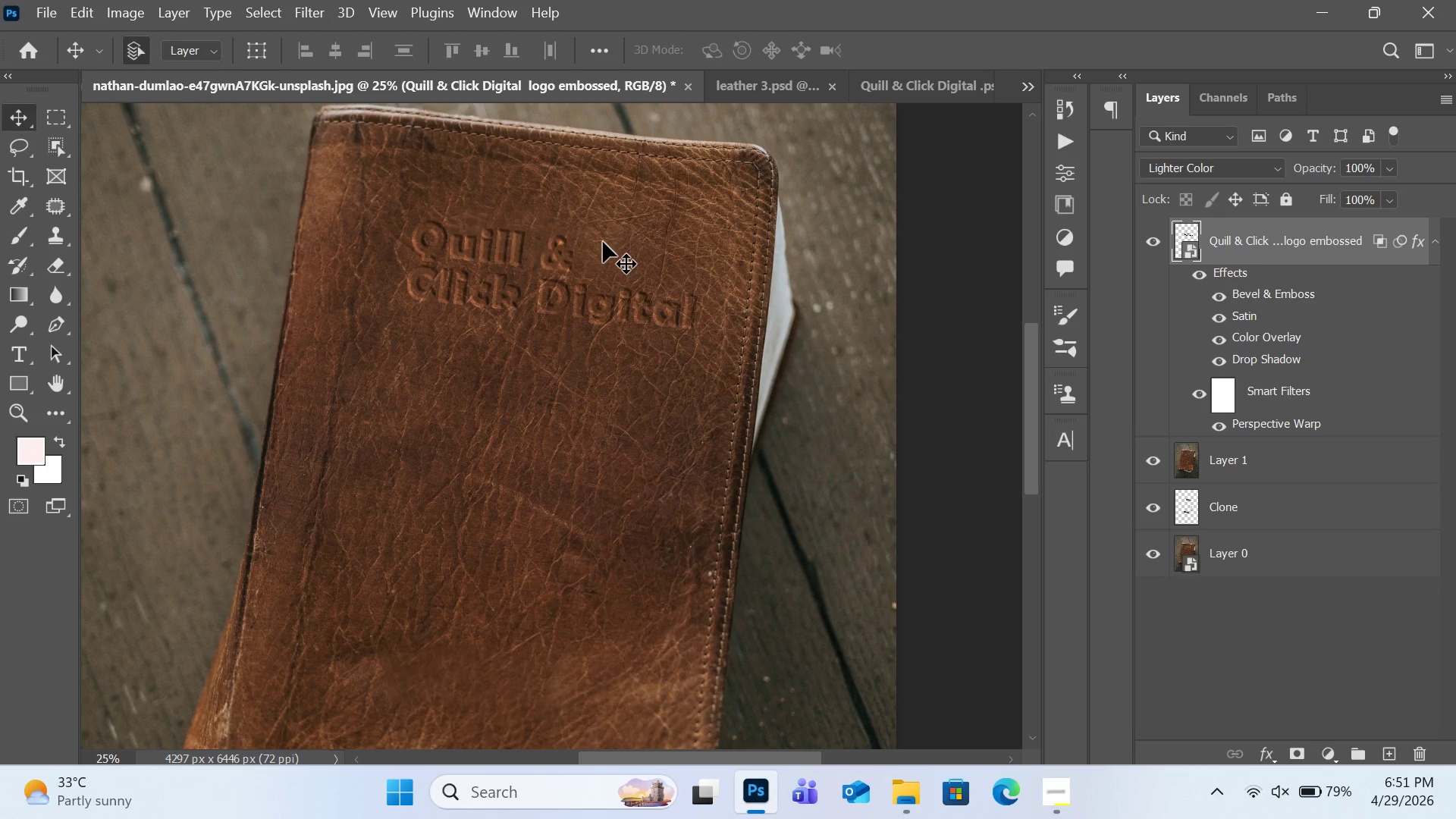 
wait(16.41)
 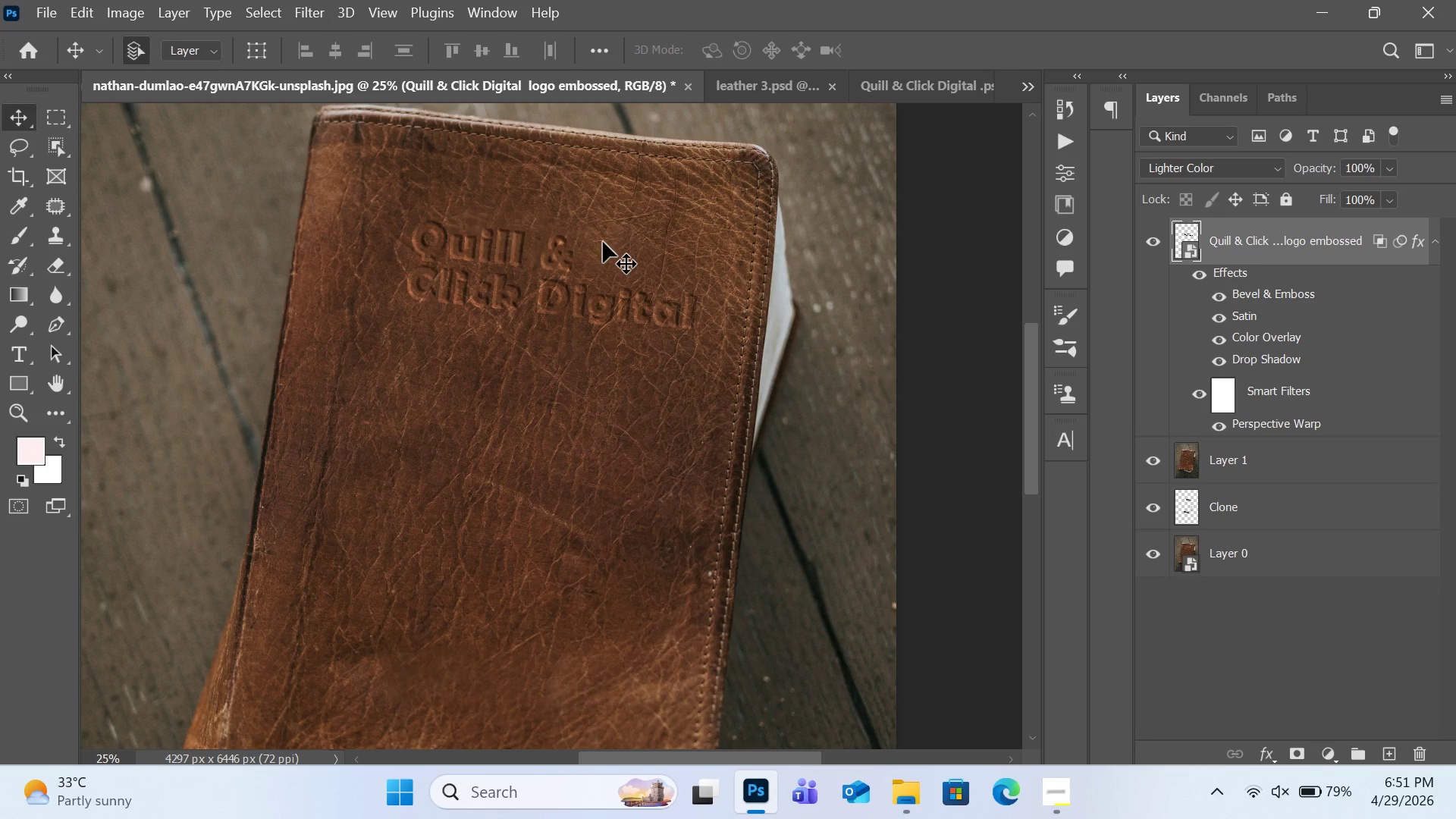 
left_click([1238, 476])
 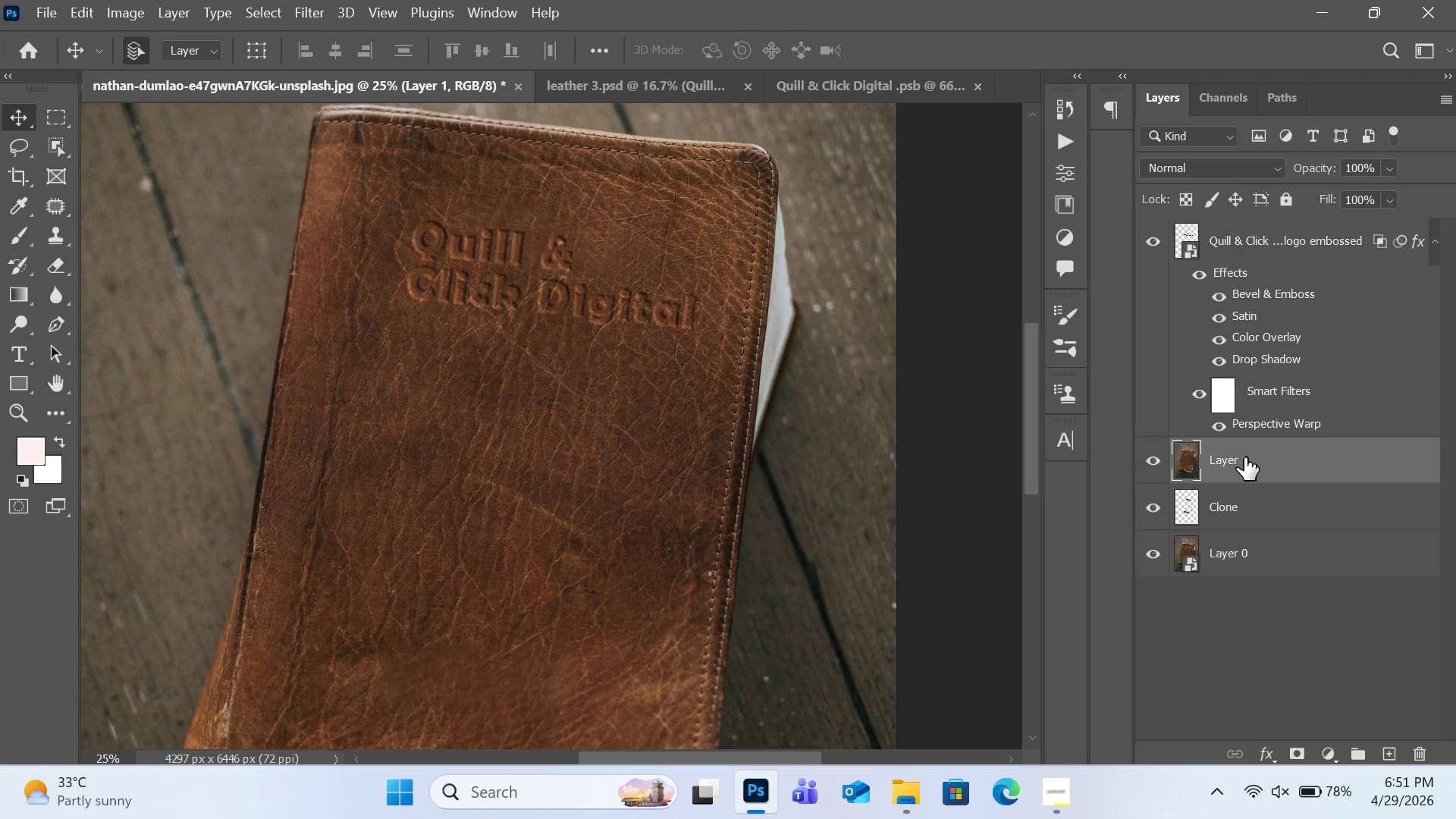 
double_click([1244, 457])
 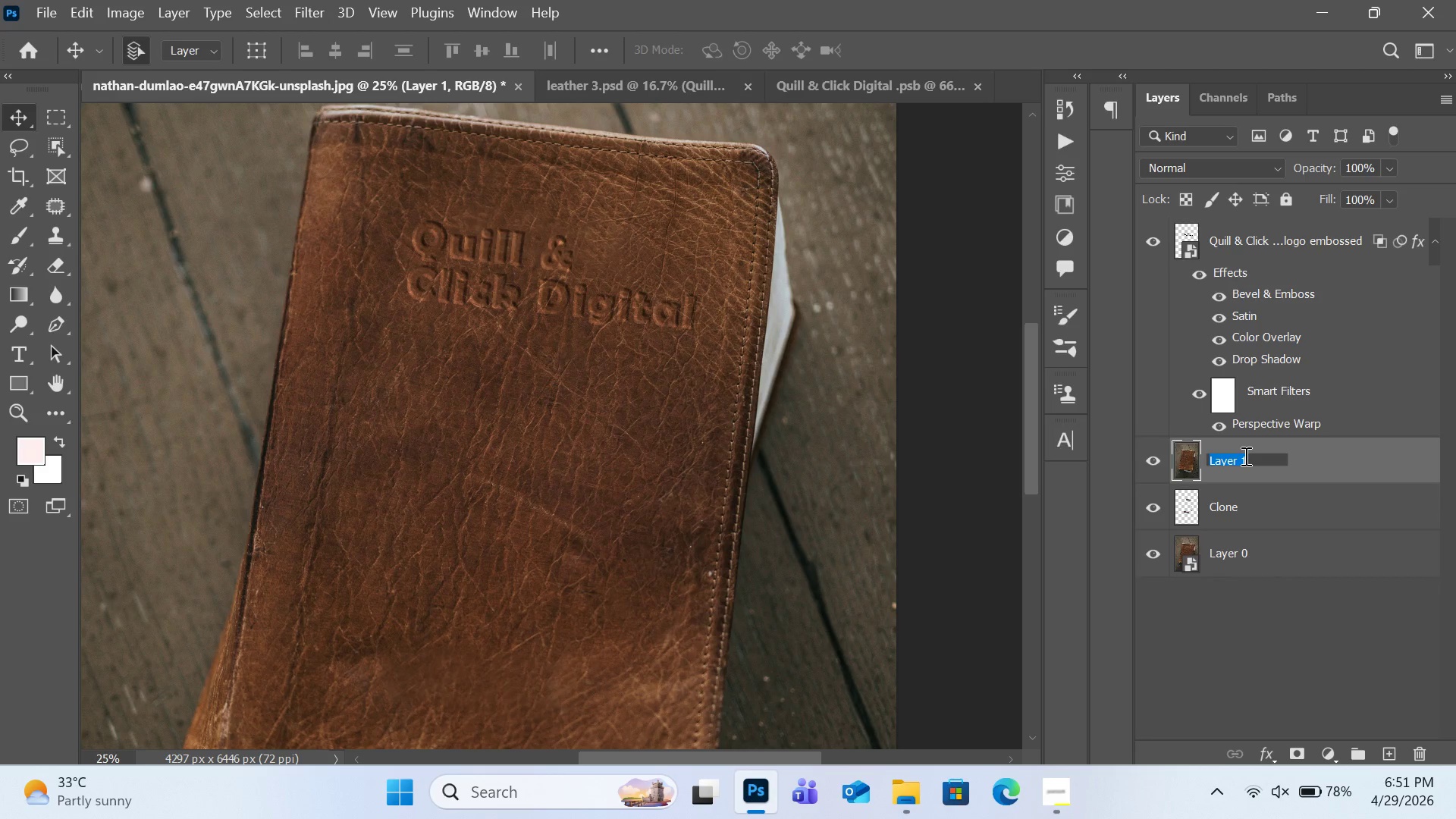 
type(upa)
key(Backspace)
type(dt)
key(Backspace)
type(ated notebook)
 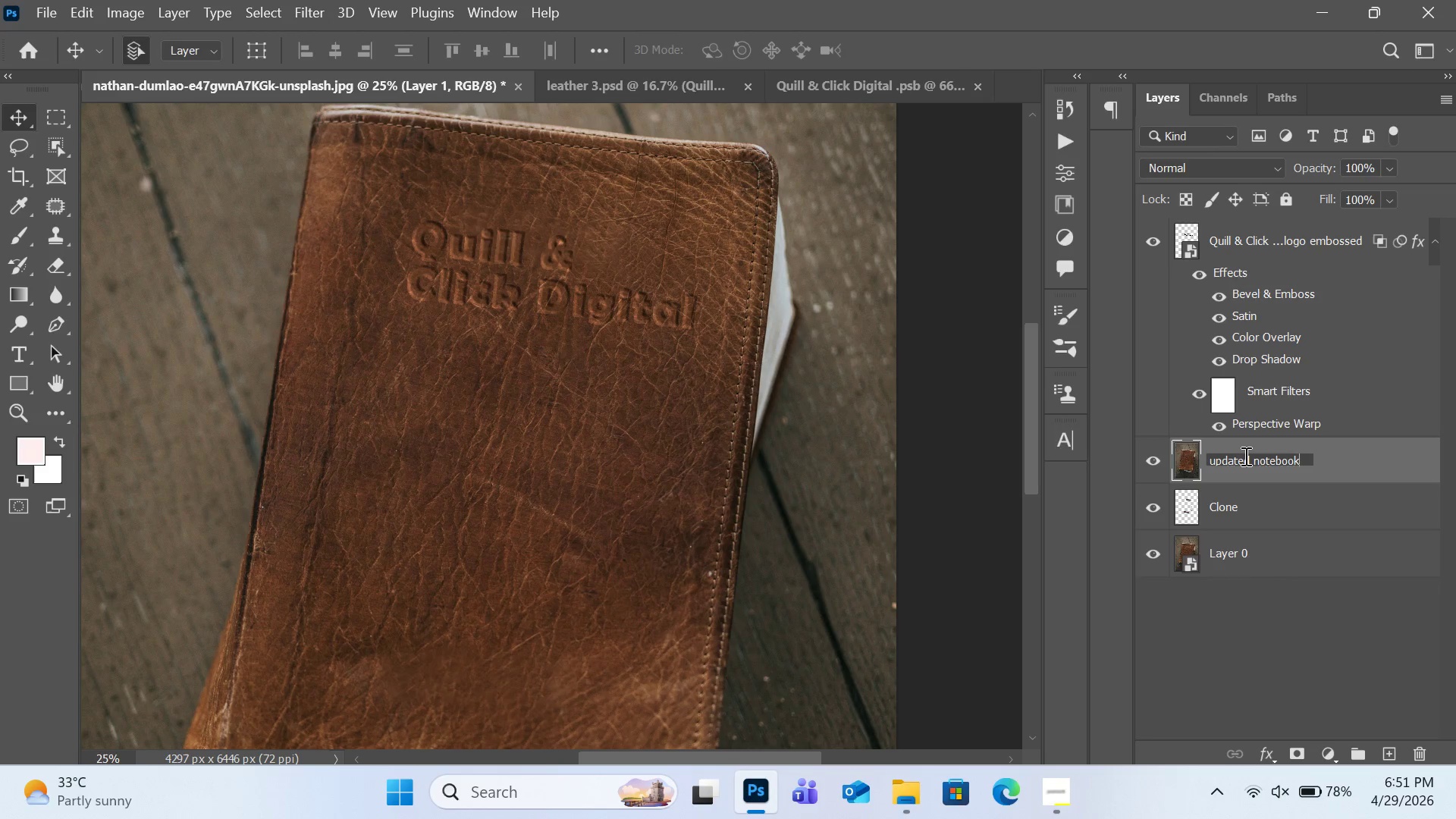 
key(Enter)
 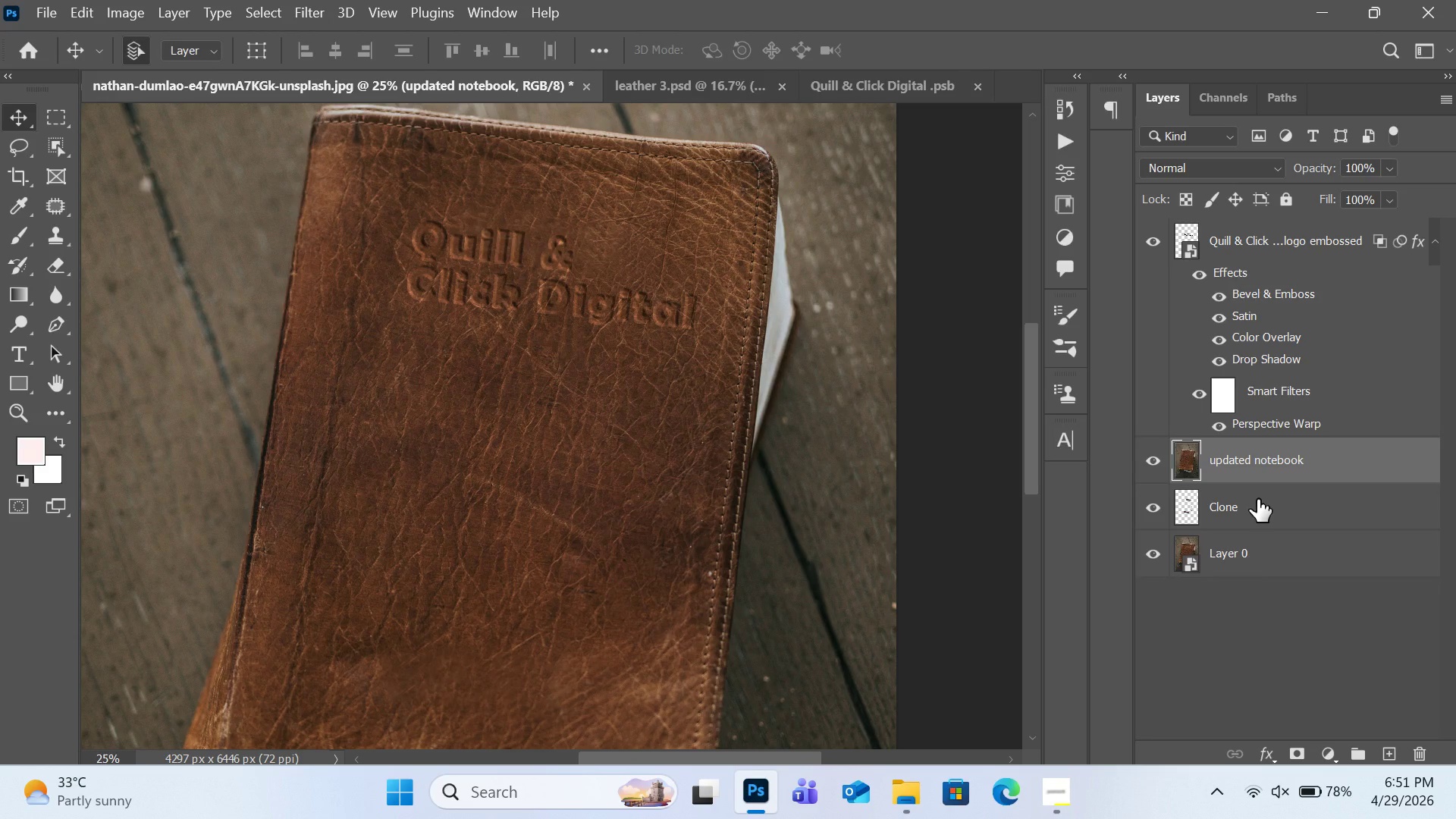 
hold_key(key=ControlLeft, duration=0.81)
left_click([1257, 499])
 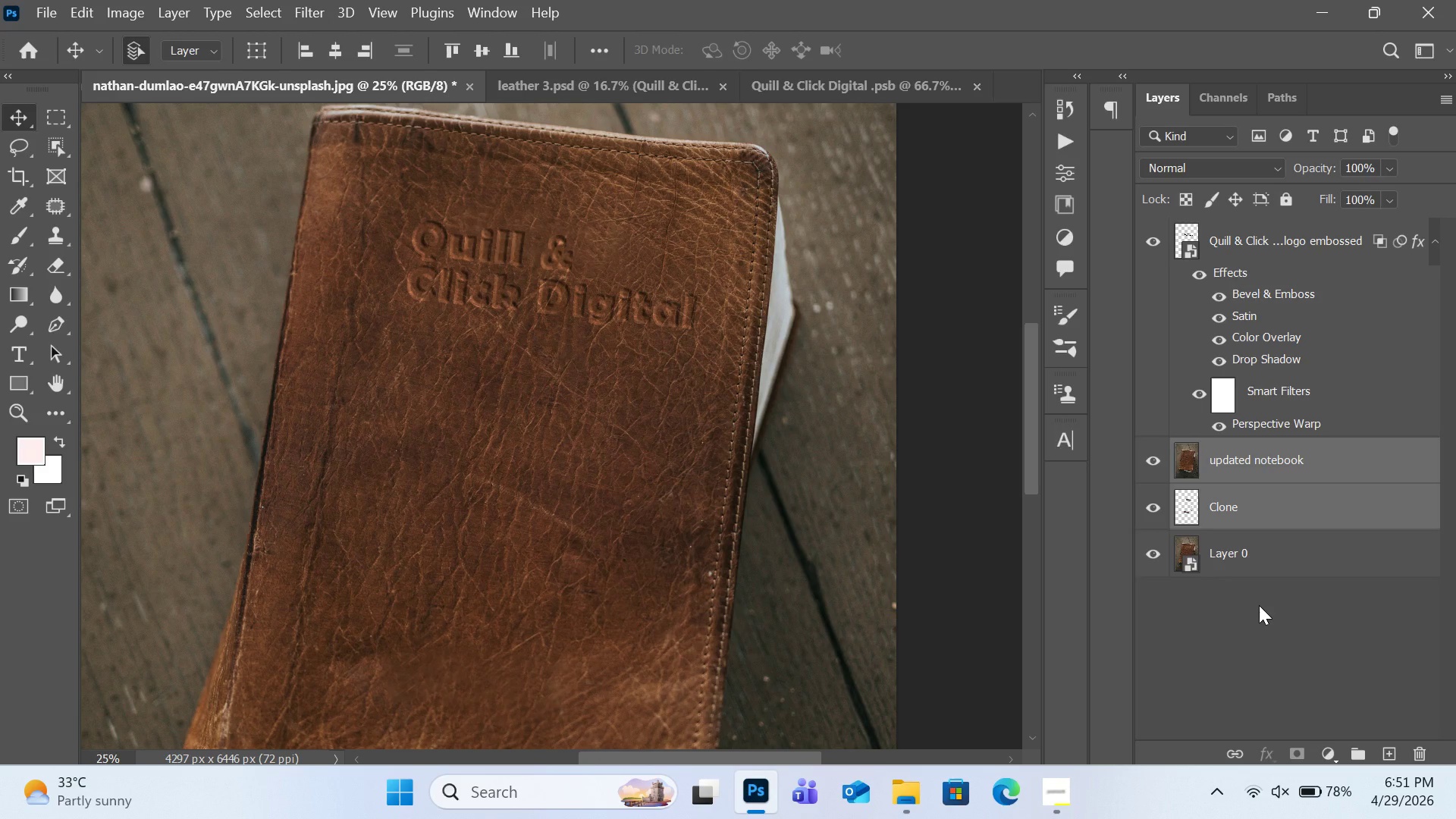 
left_click([1260, 605])
 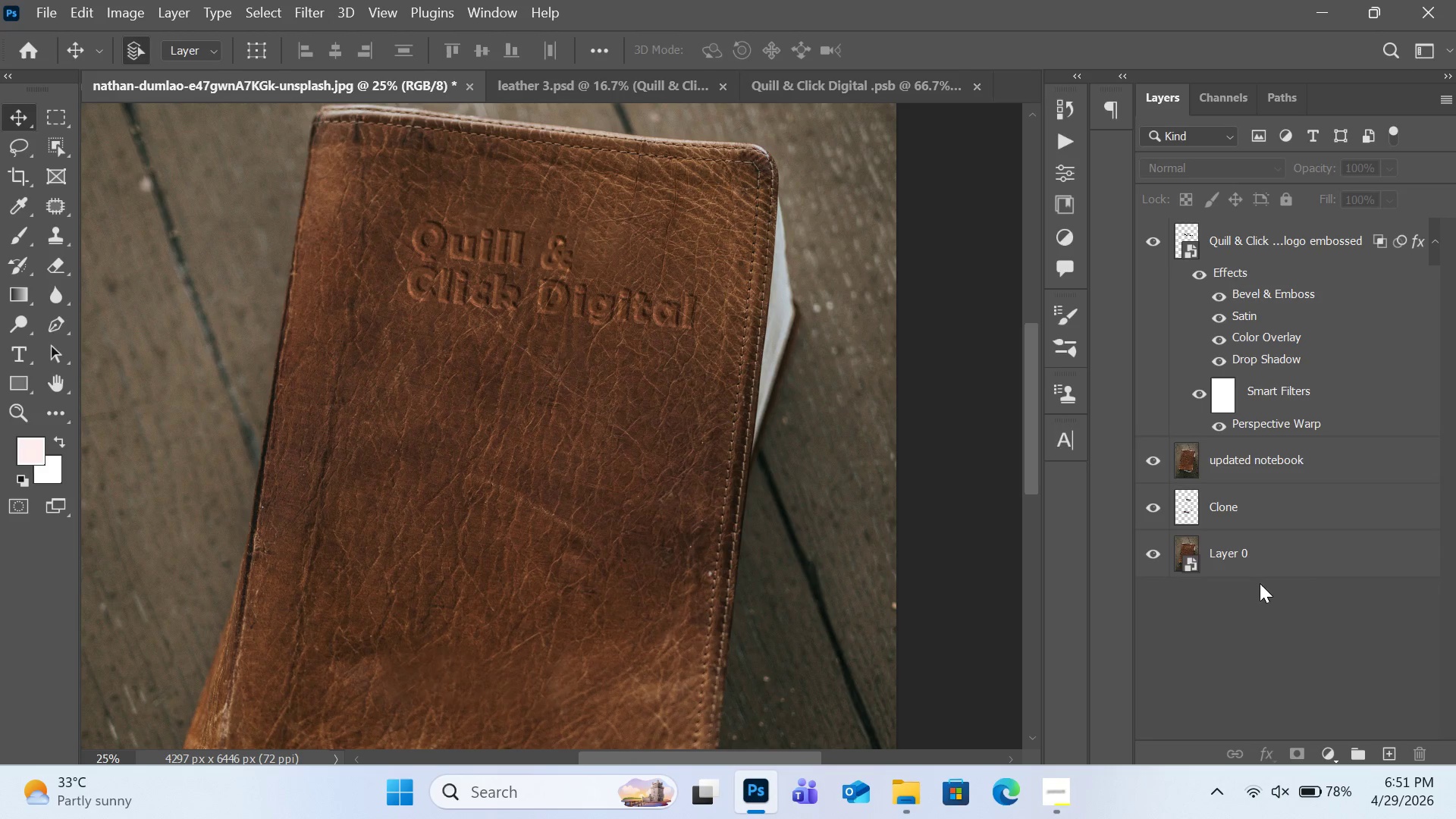 
hold_key(key=ControlLeft, duration=2.17)
left_click([1260, 563])
 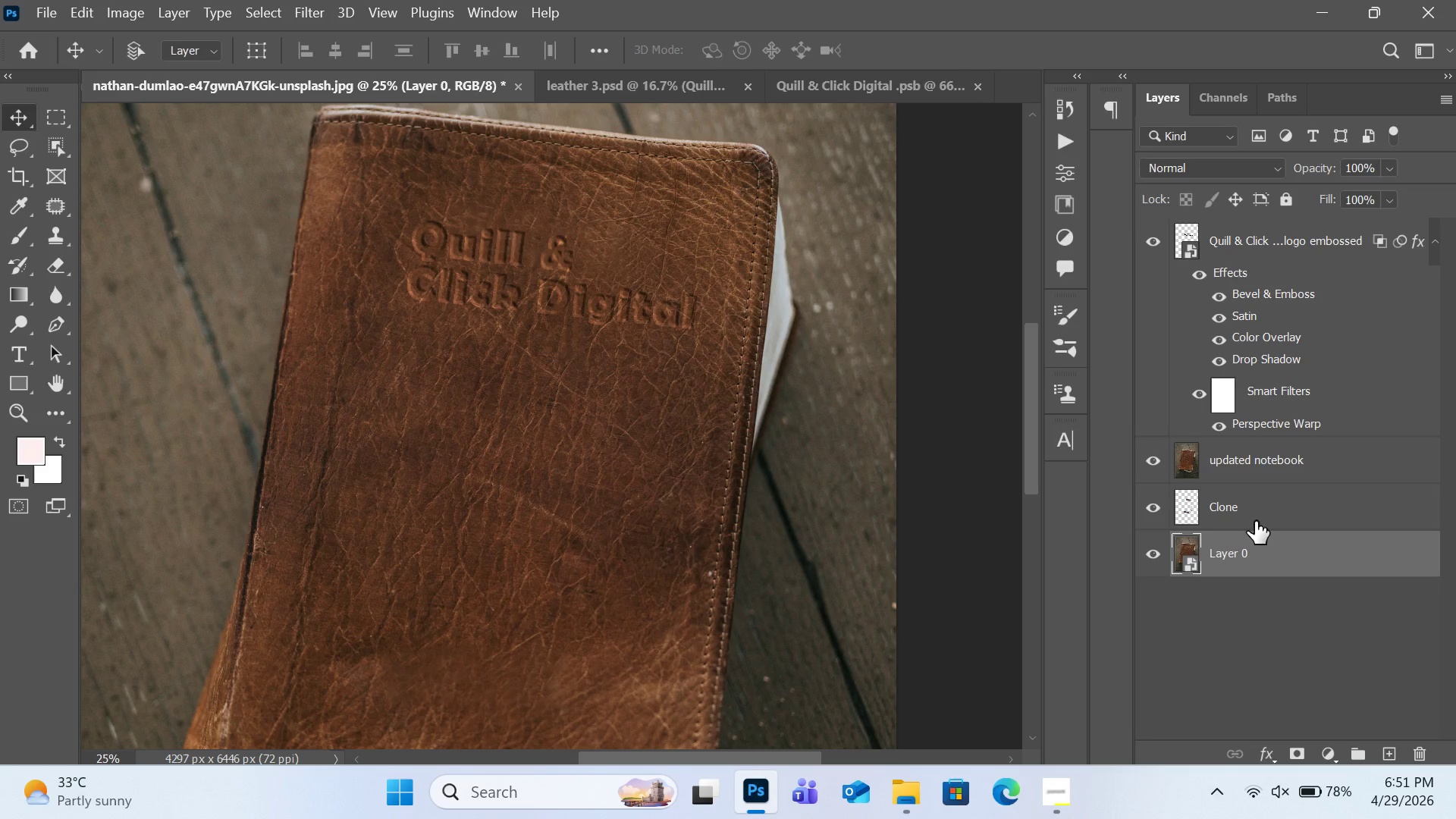 
left_click([1255, 521])
 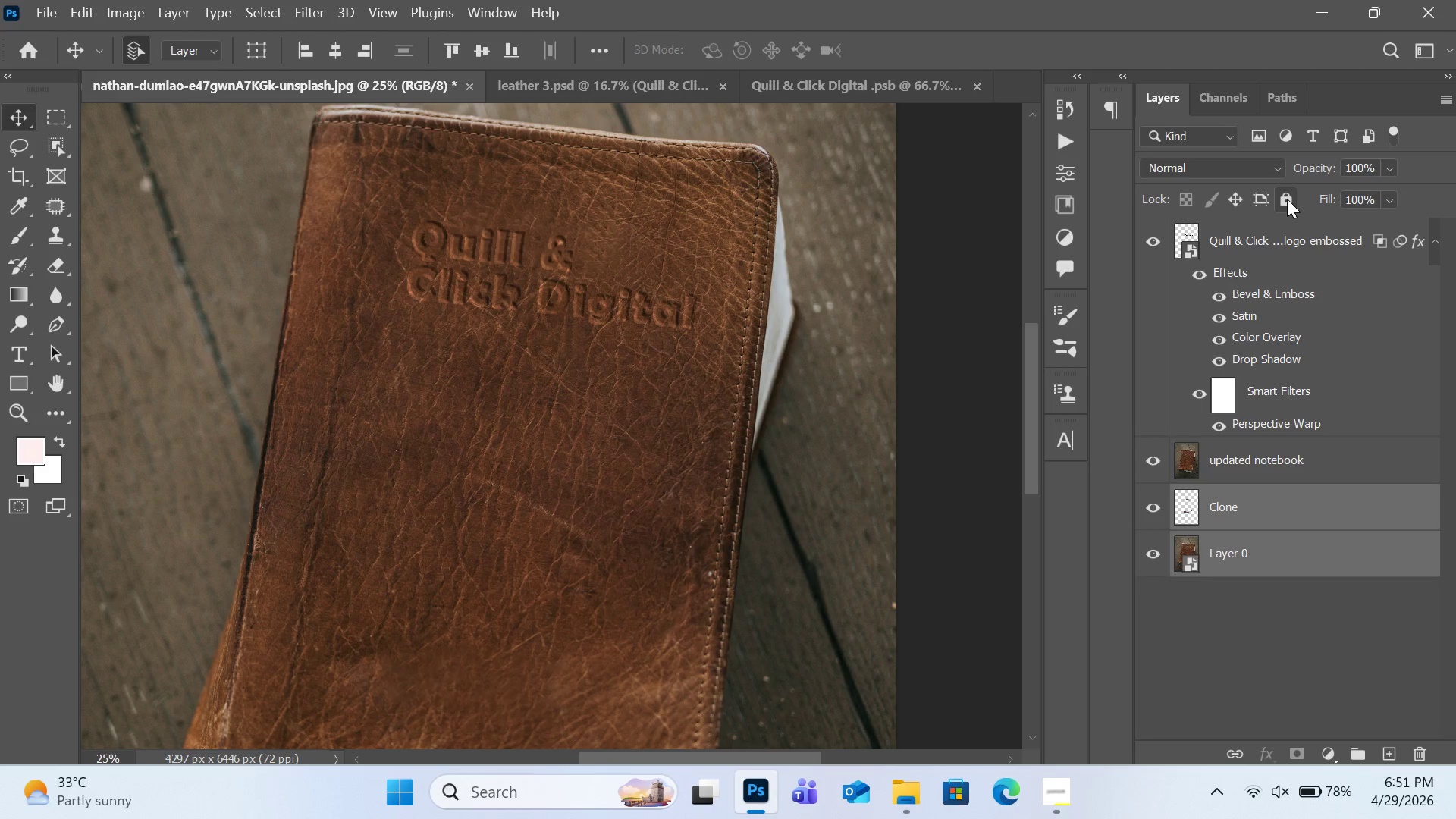 
left_click([1287, 199])
 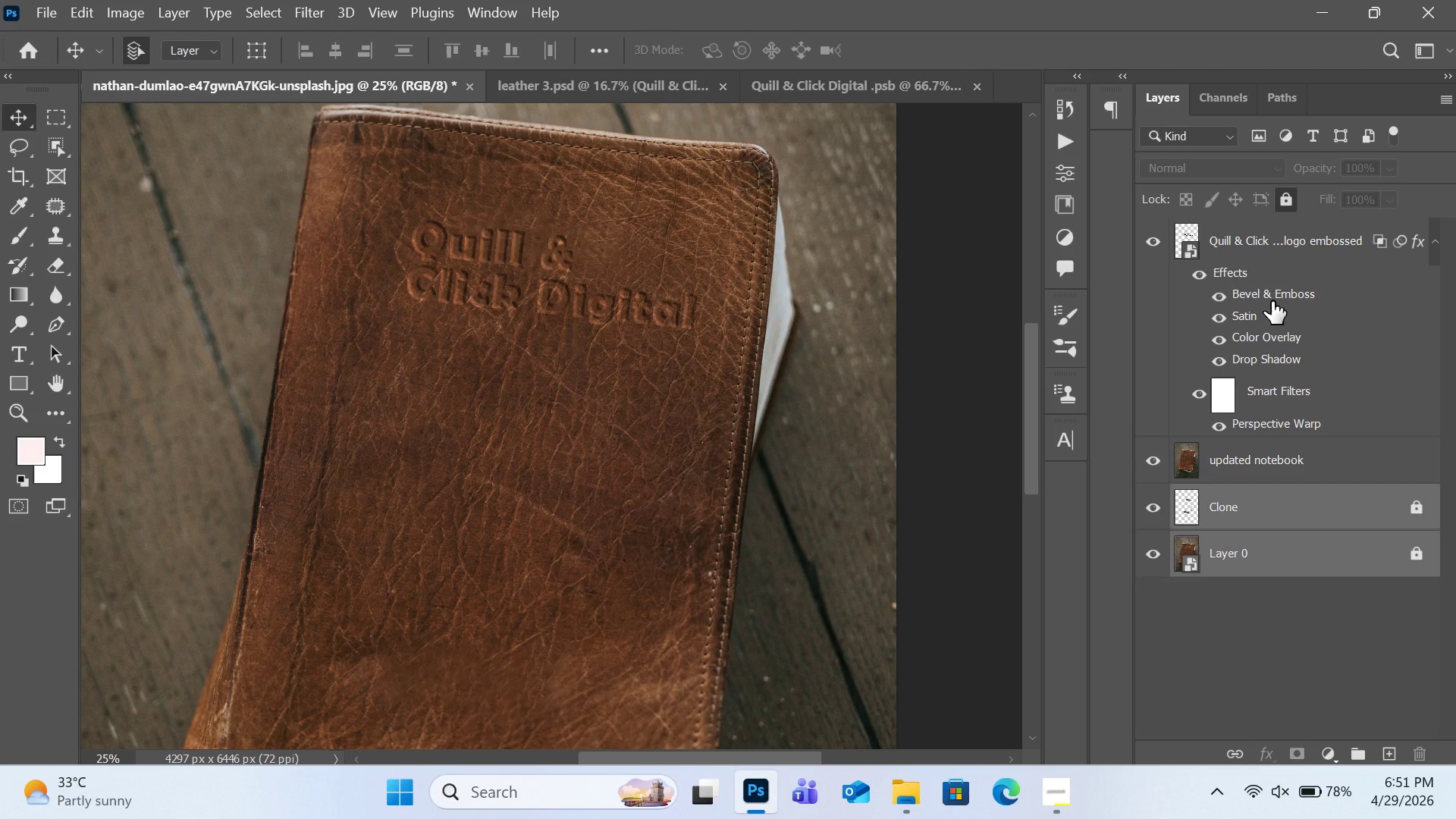 
wait(5.78)
 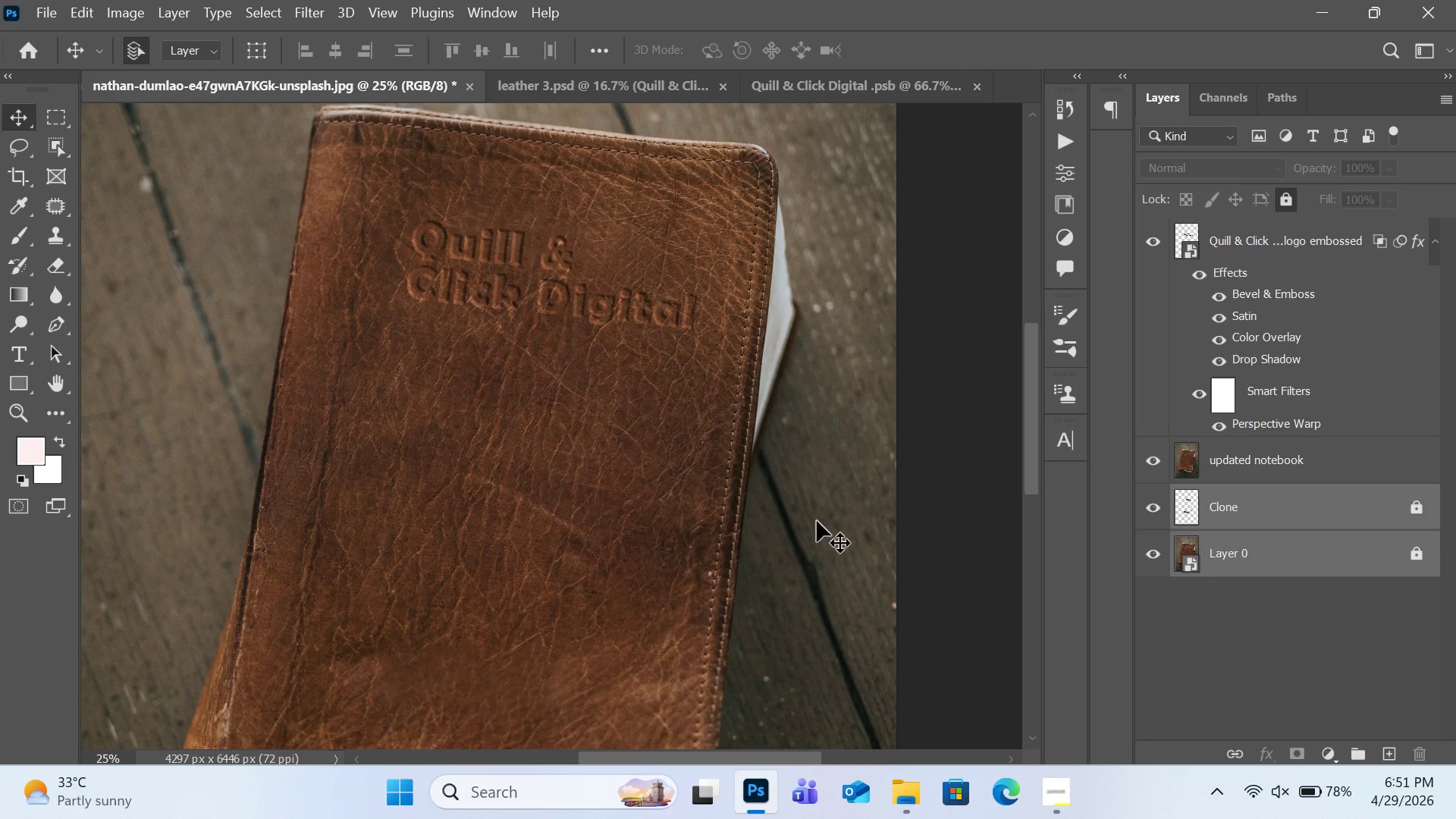 
double_click([1272, 301])
 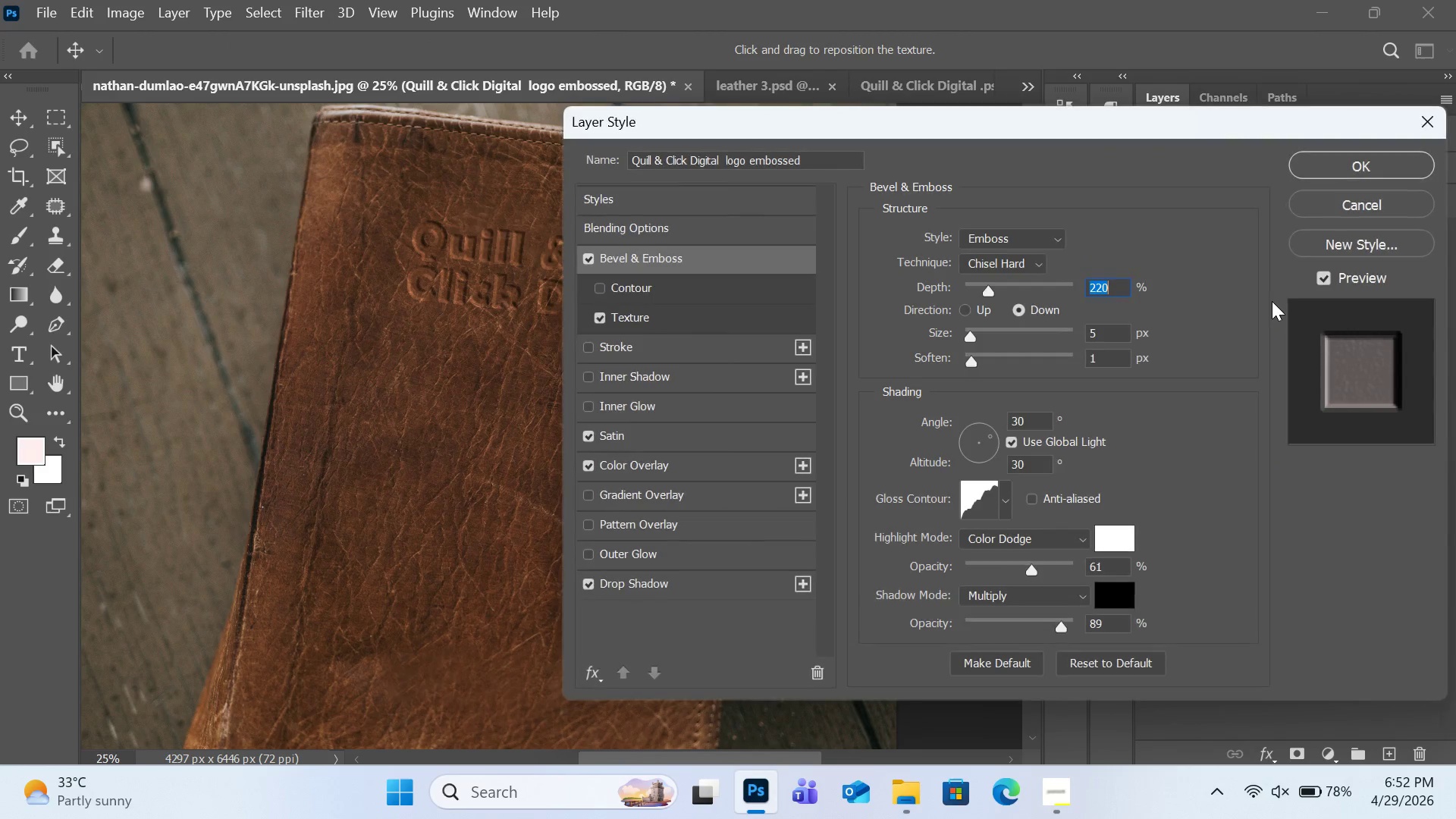 
wait(5.47)
 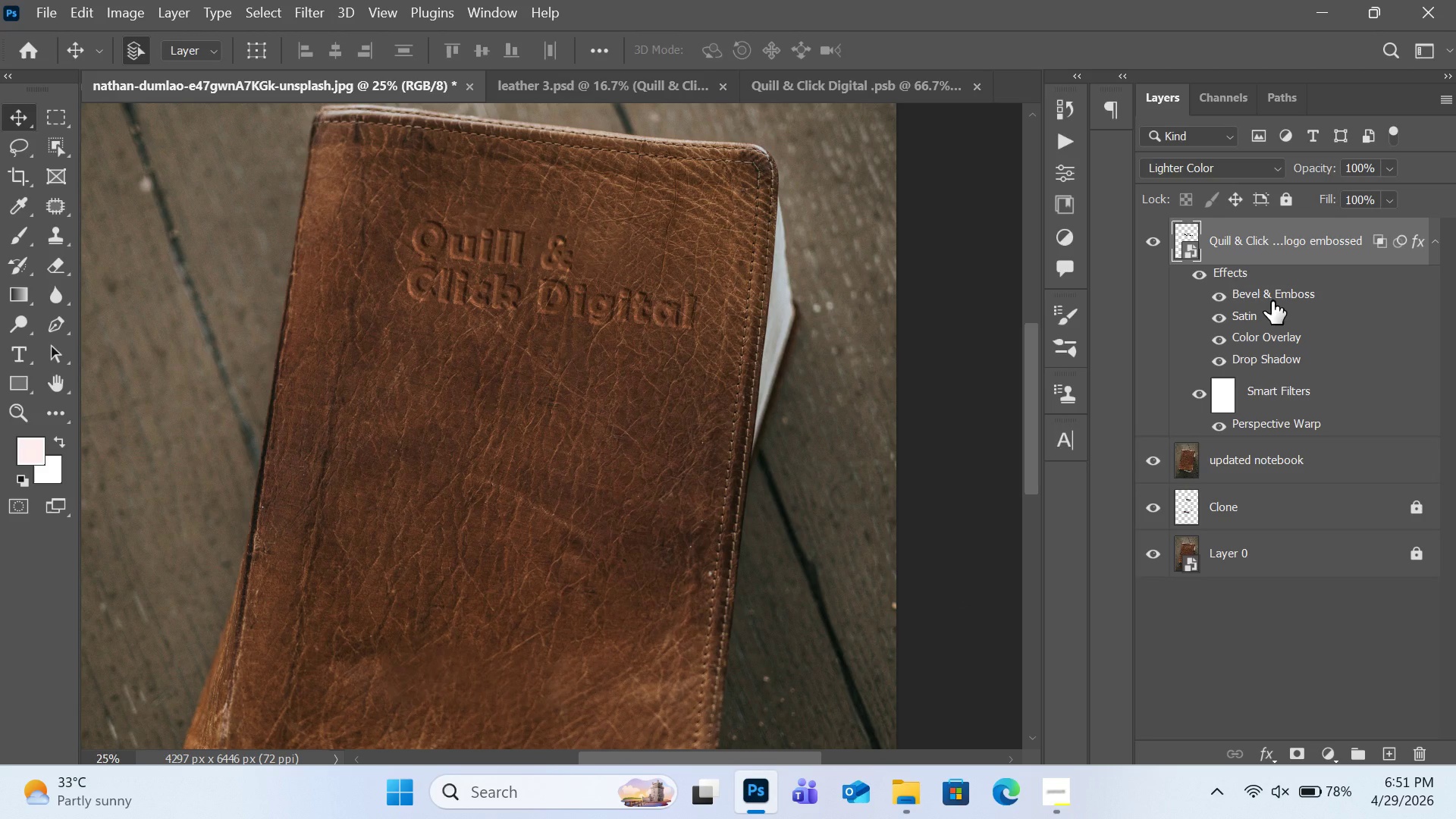 
left_click_drag(start_coordinate=[915, 133], to_coordinate=[1115, 128])
 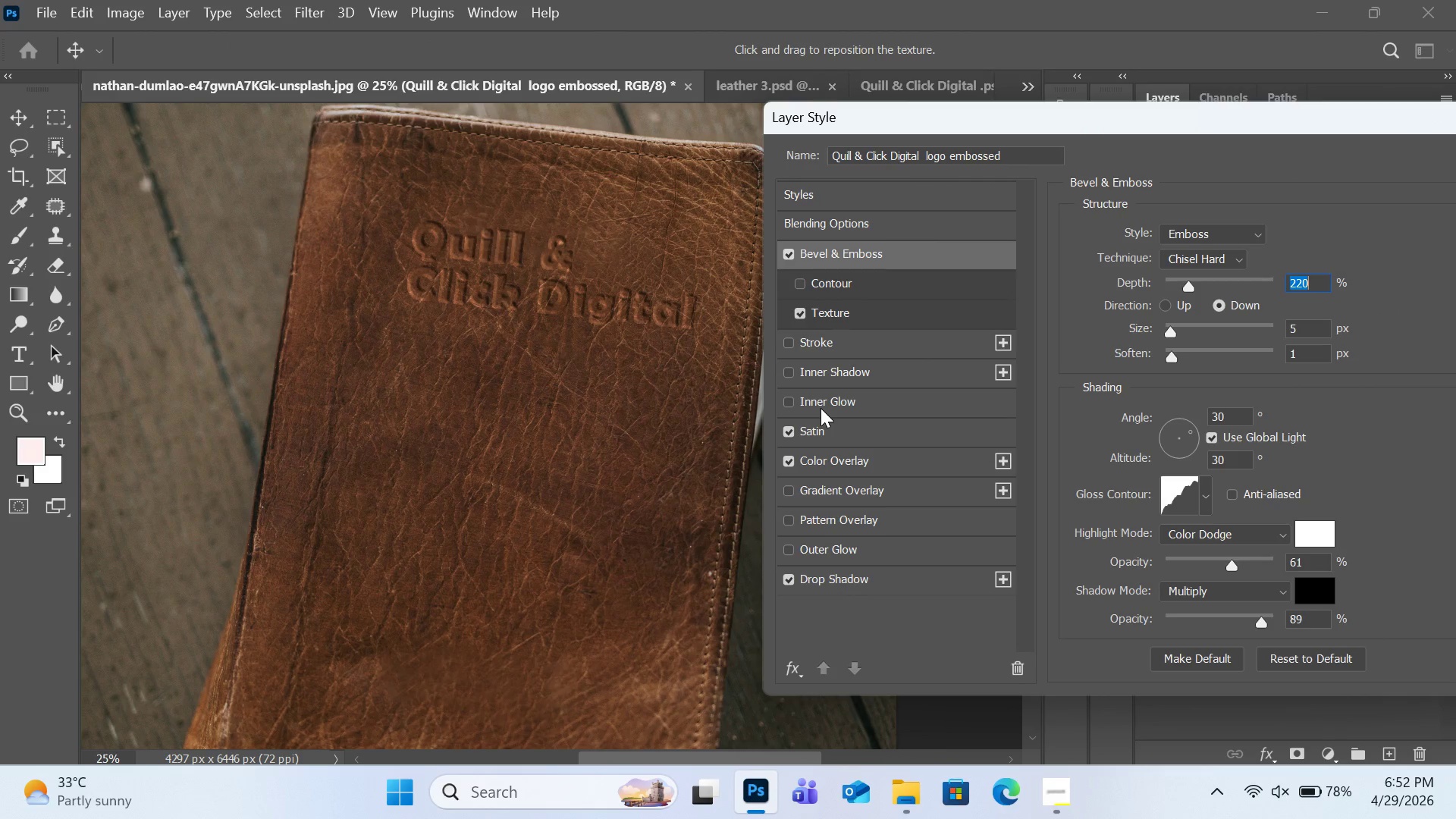 
left_click([809, 382])
 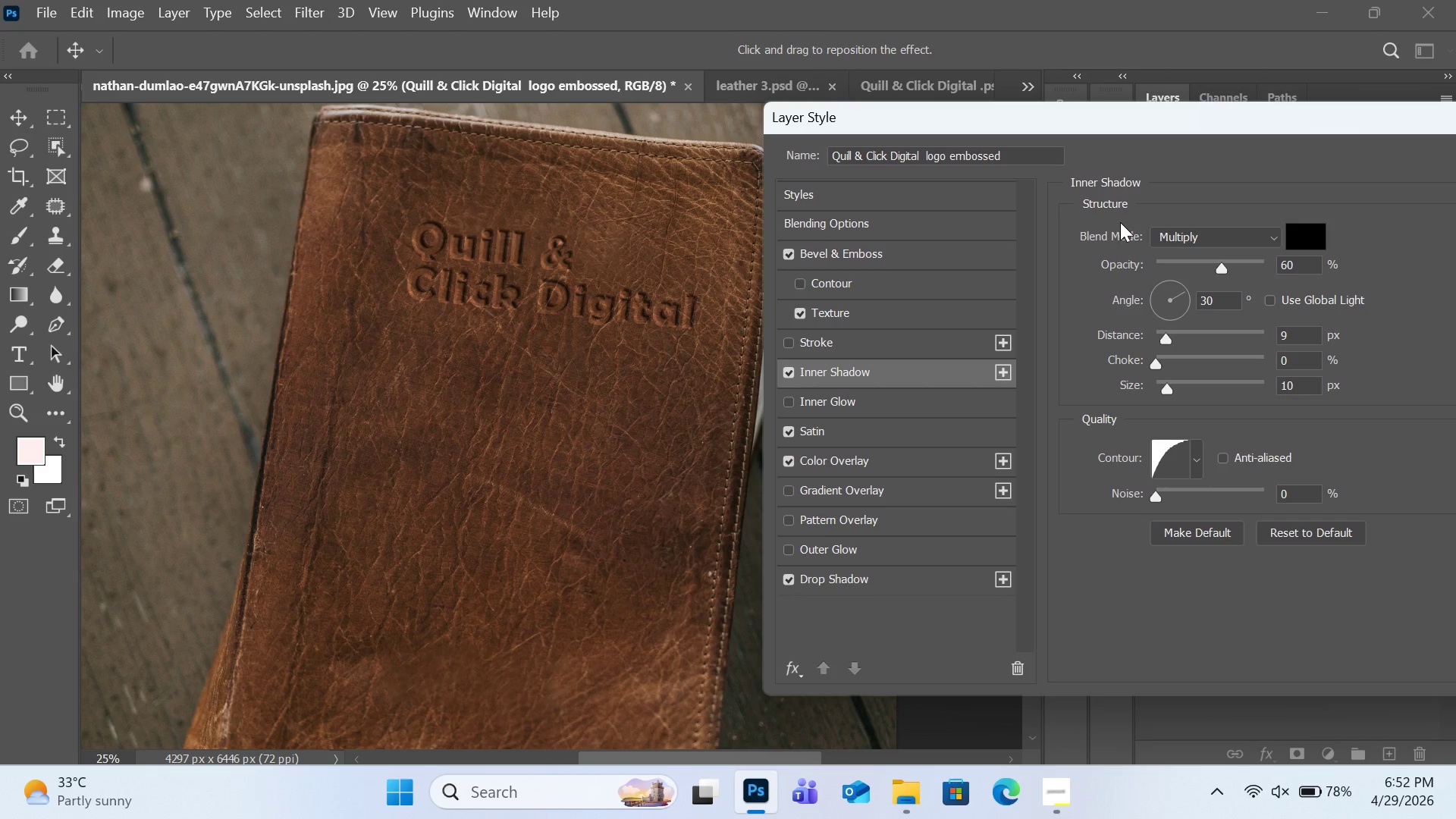 
wait(5.61)
 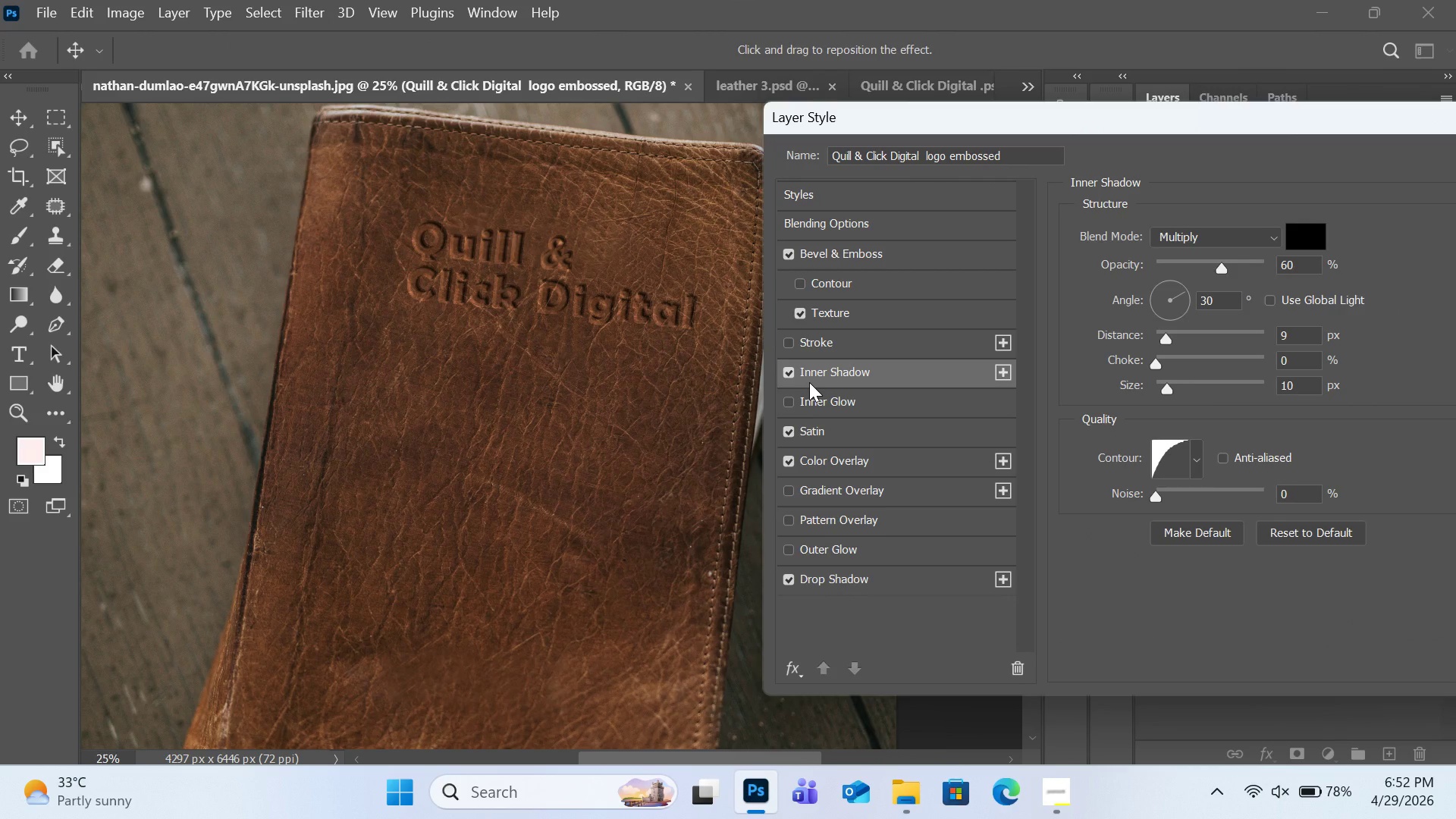 
left_click_drag(start_coordinate=[1229, 267], to_coordinate=[1233, 293])
 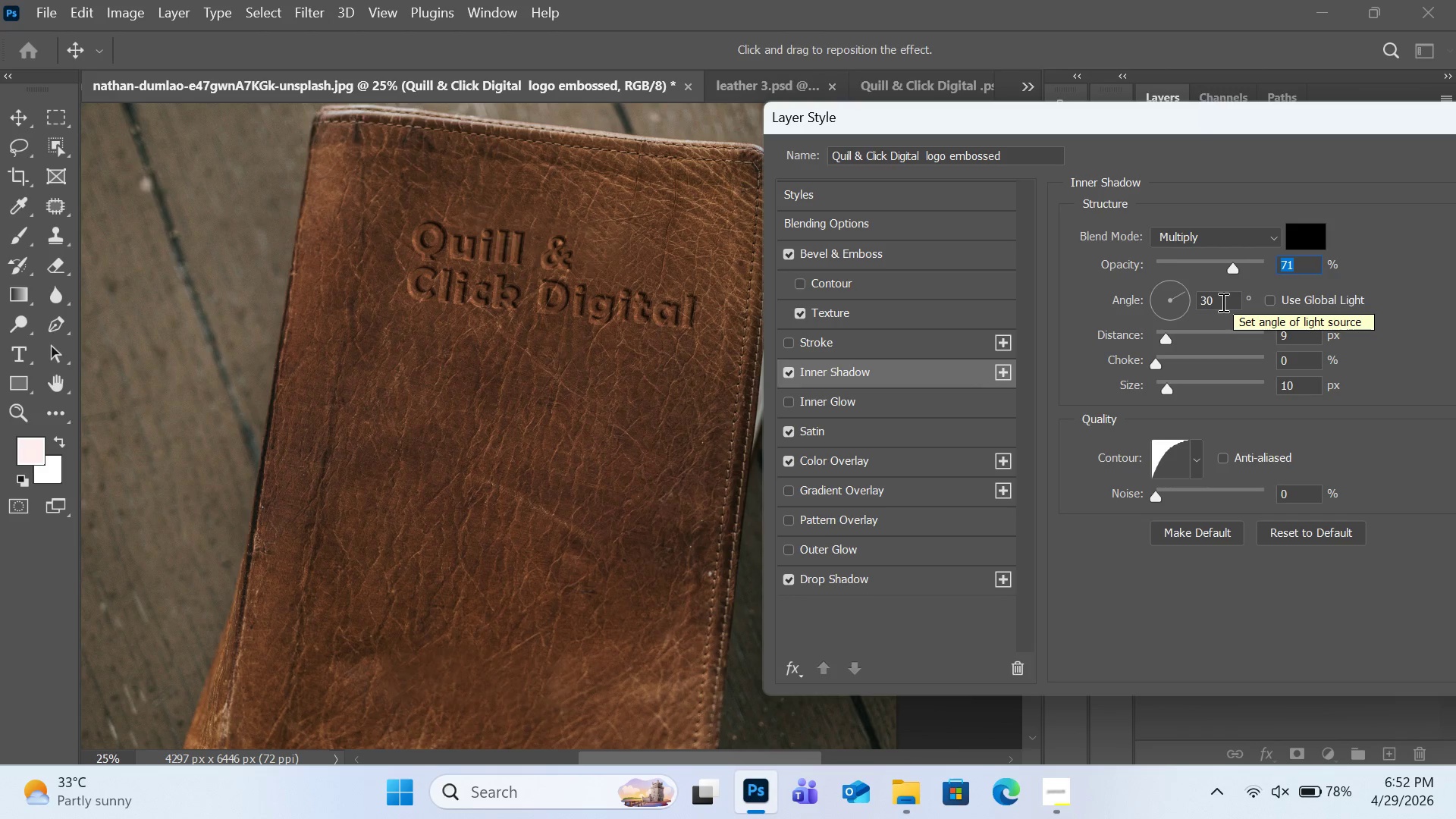 
left_click([1223, 268])
 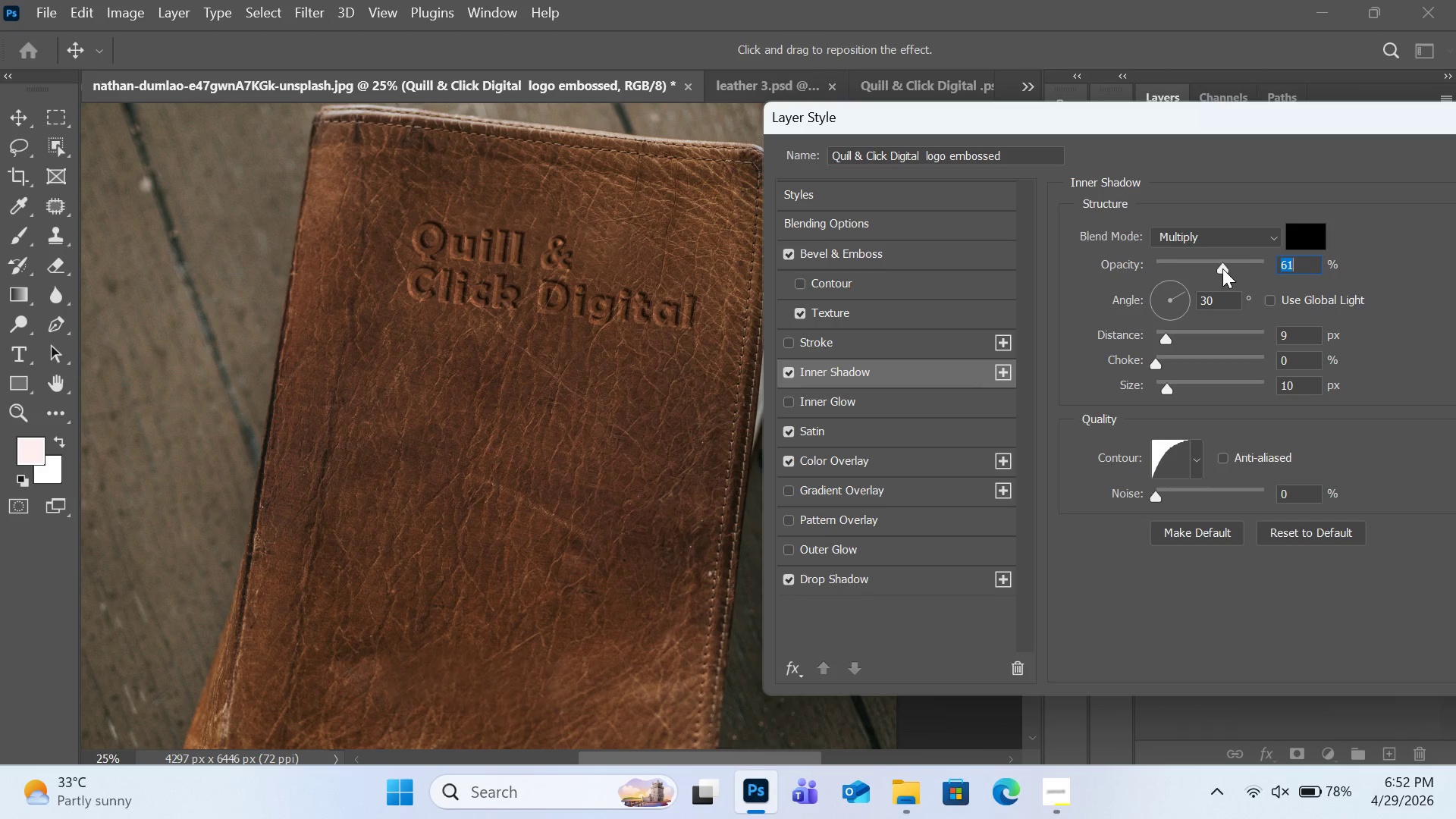 
double_click([1222, 268])
 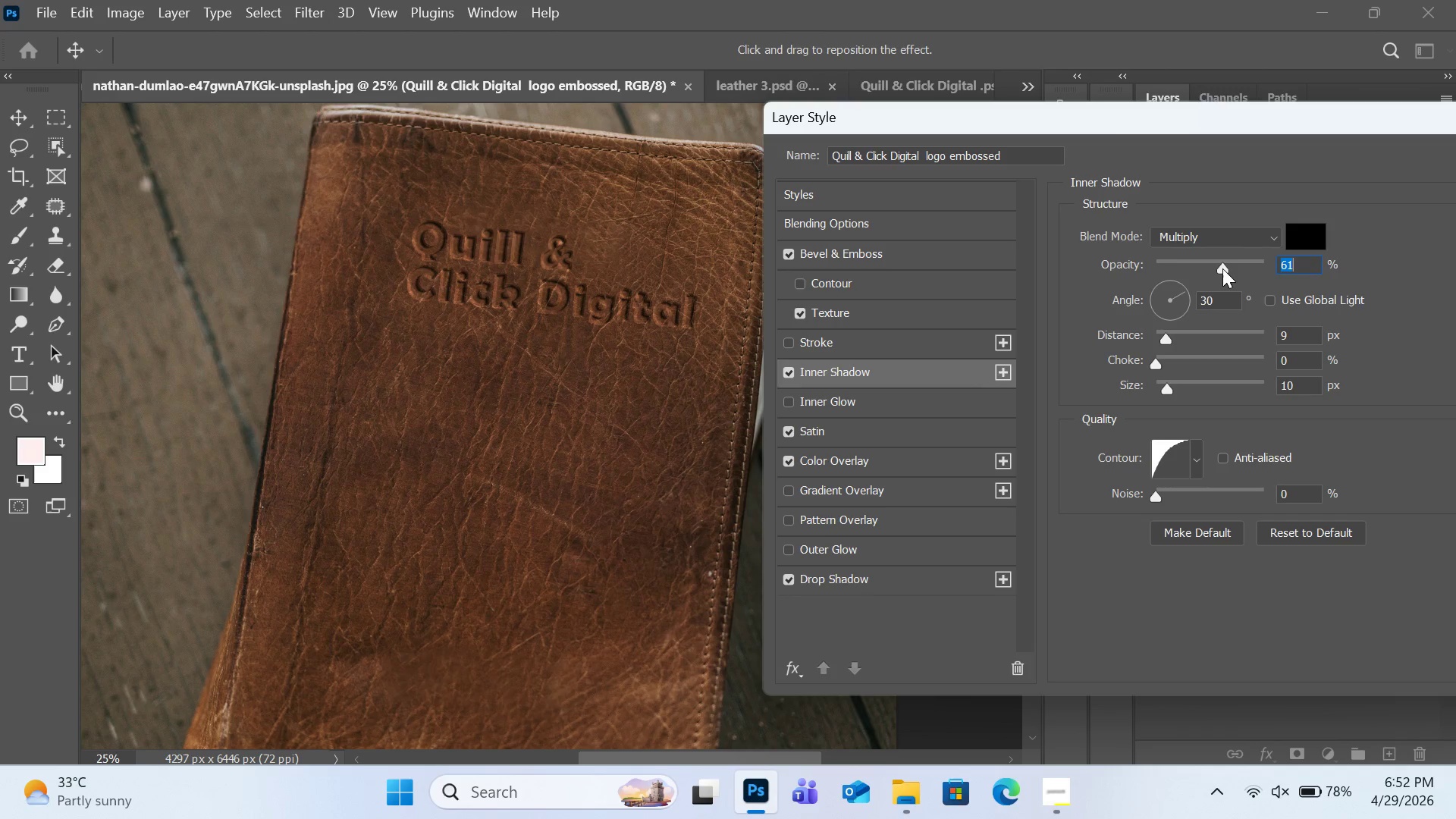 
triple_click([1222, 268])
 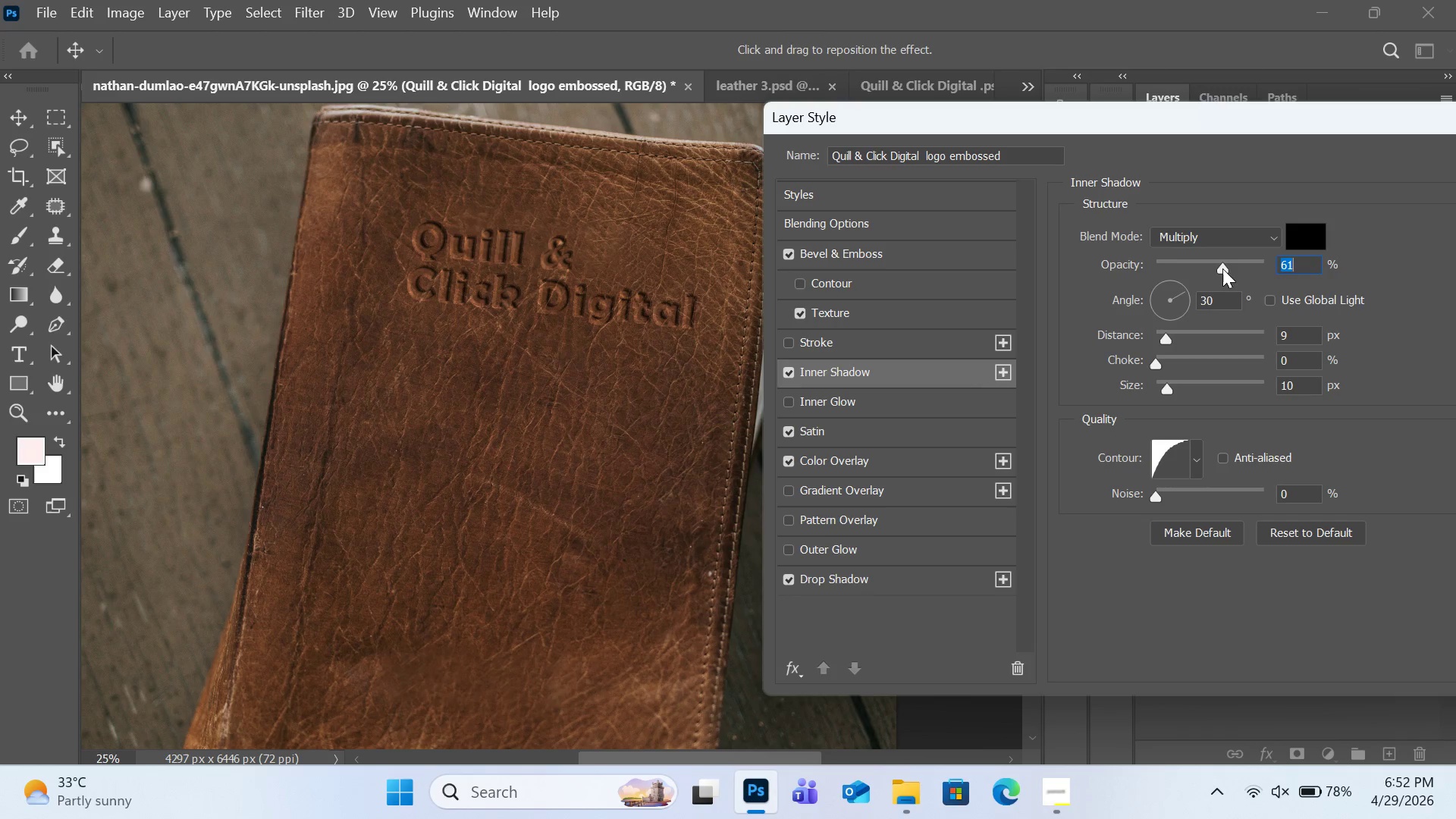 
left_click_drag(start_coordinate=[1222, 268], to_coordinate=[1210, 277])
 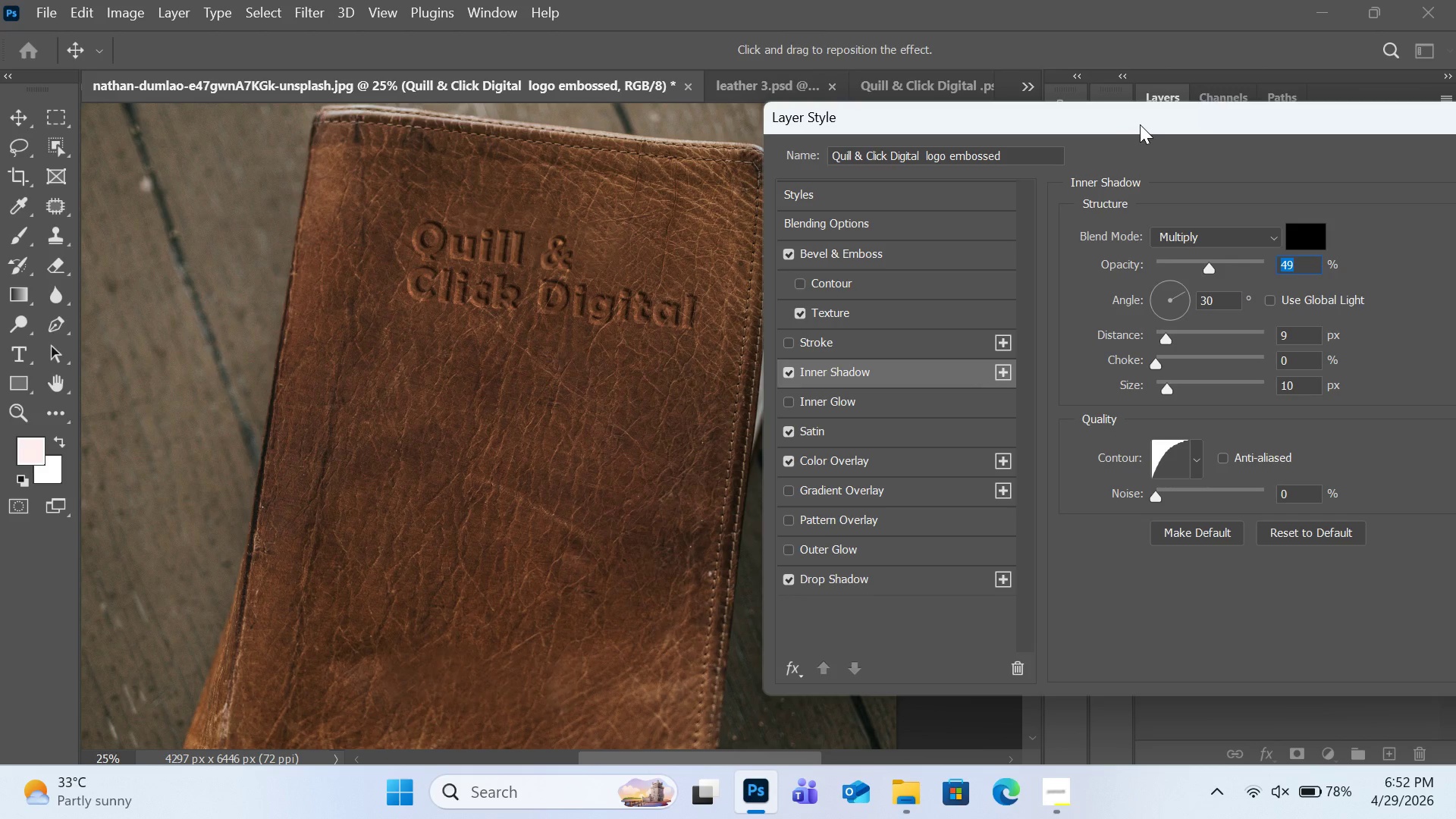 
wait(5.3)
 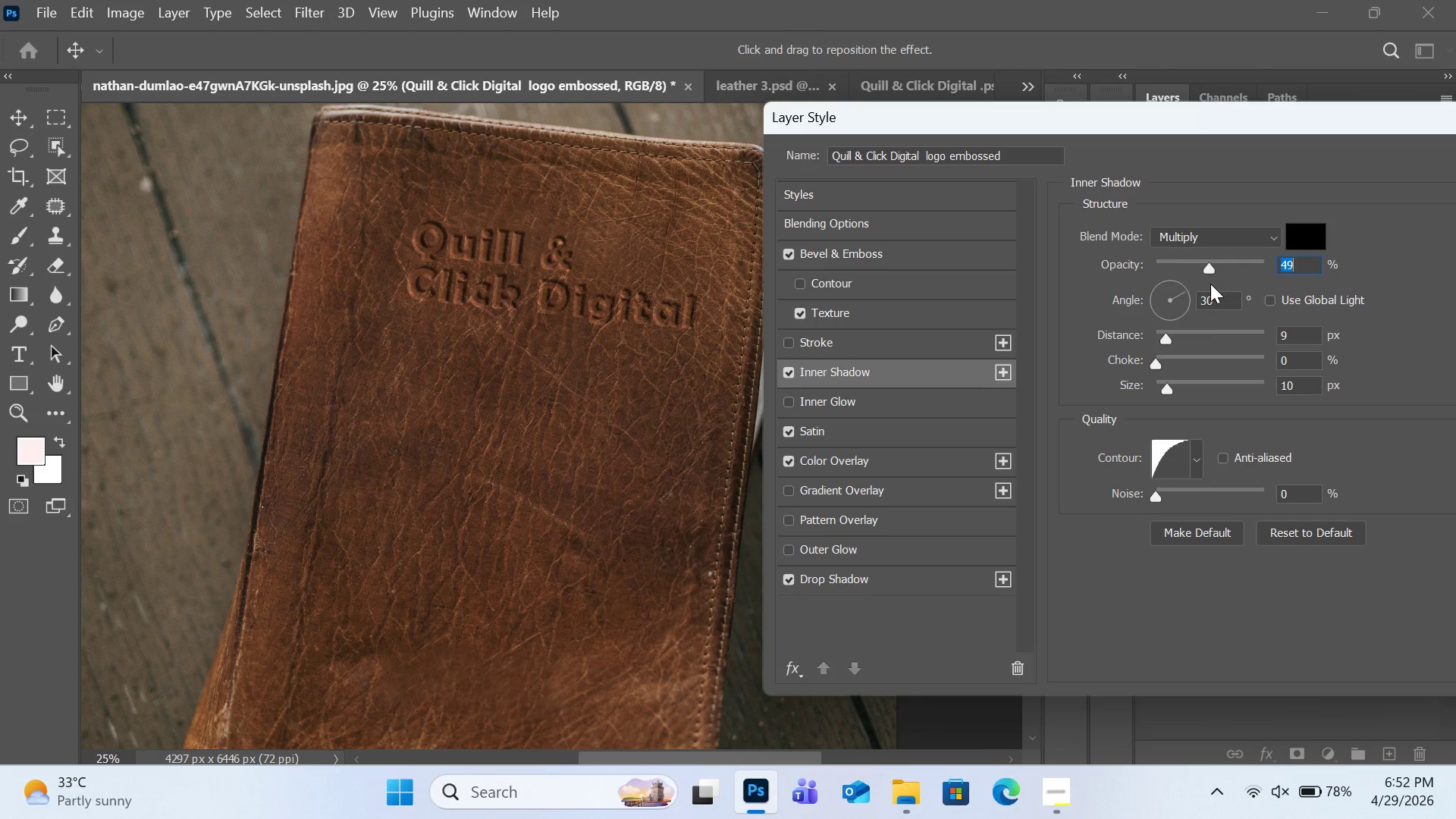 
left_click_drag(start_coordinate=[1140, 124], to_coordinate=[956, 143])
 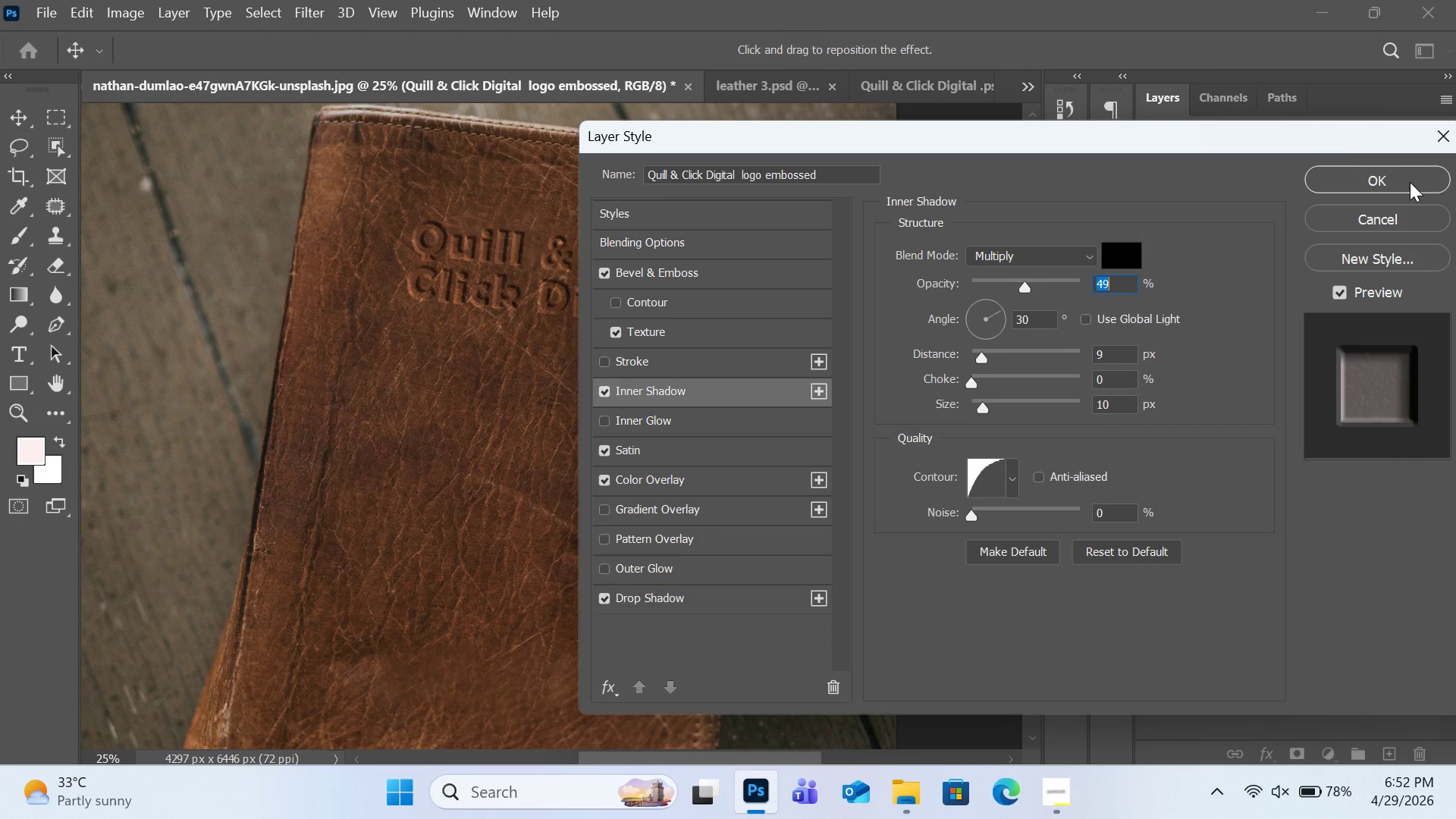 
left_click([1410, 182])
 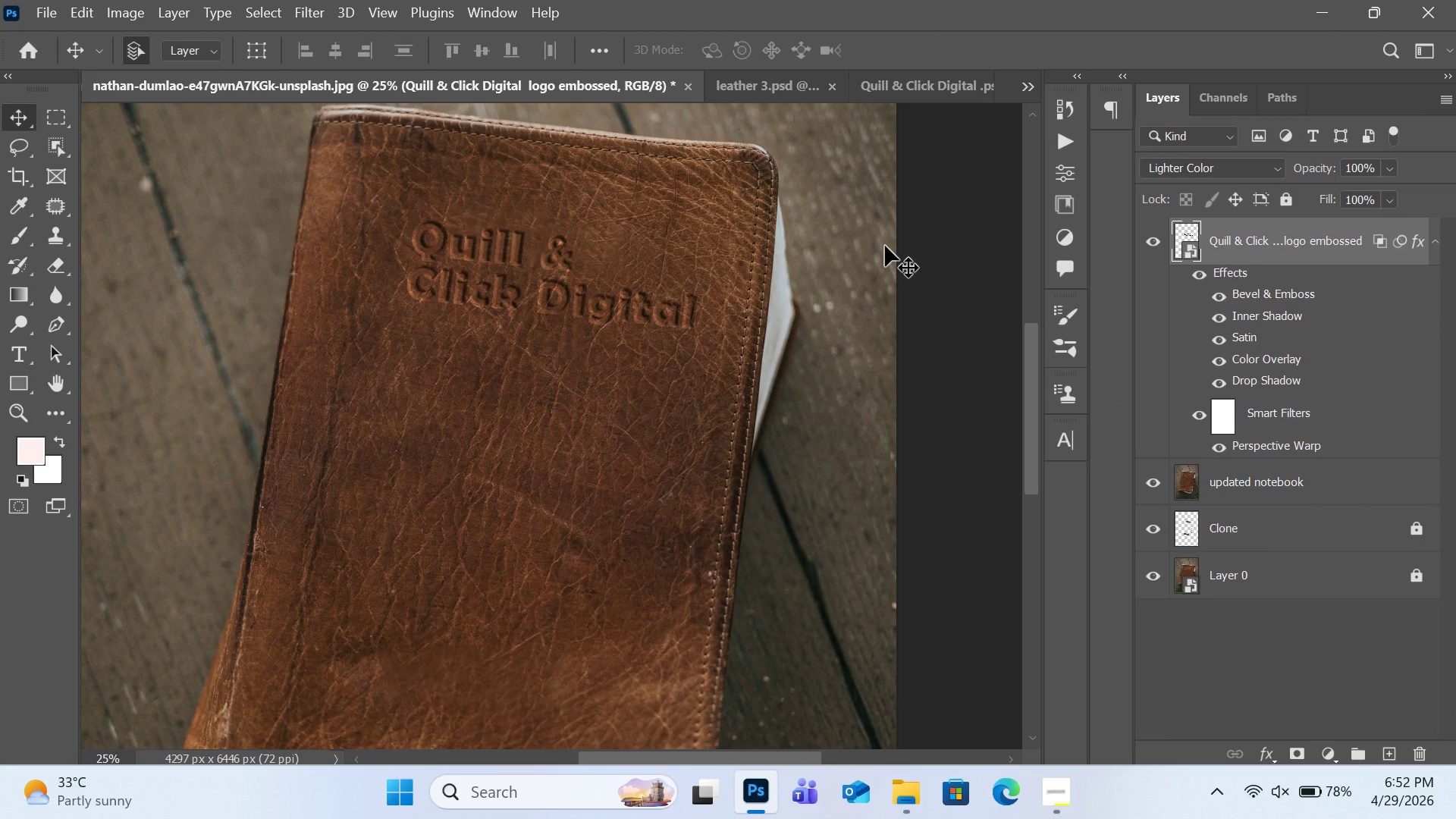 
wait(6.28)
 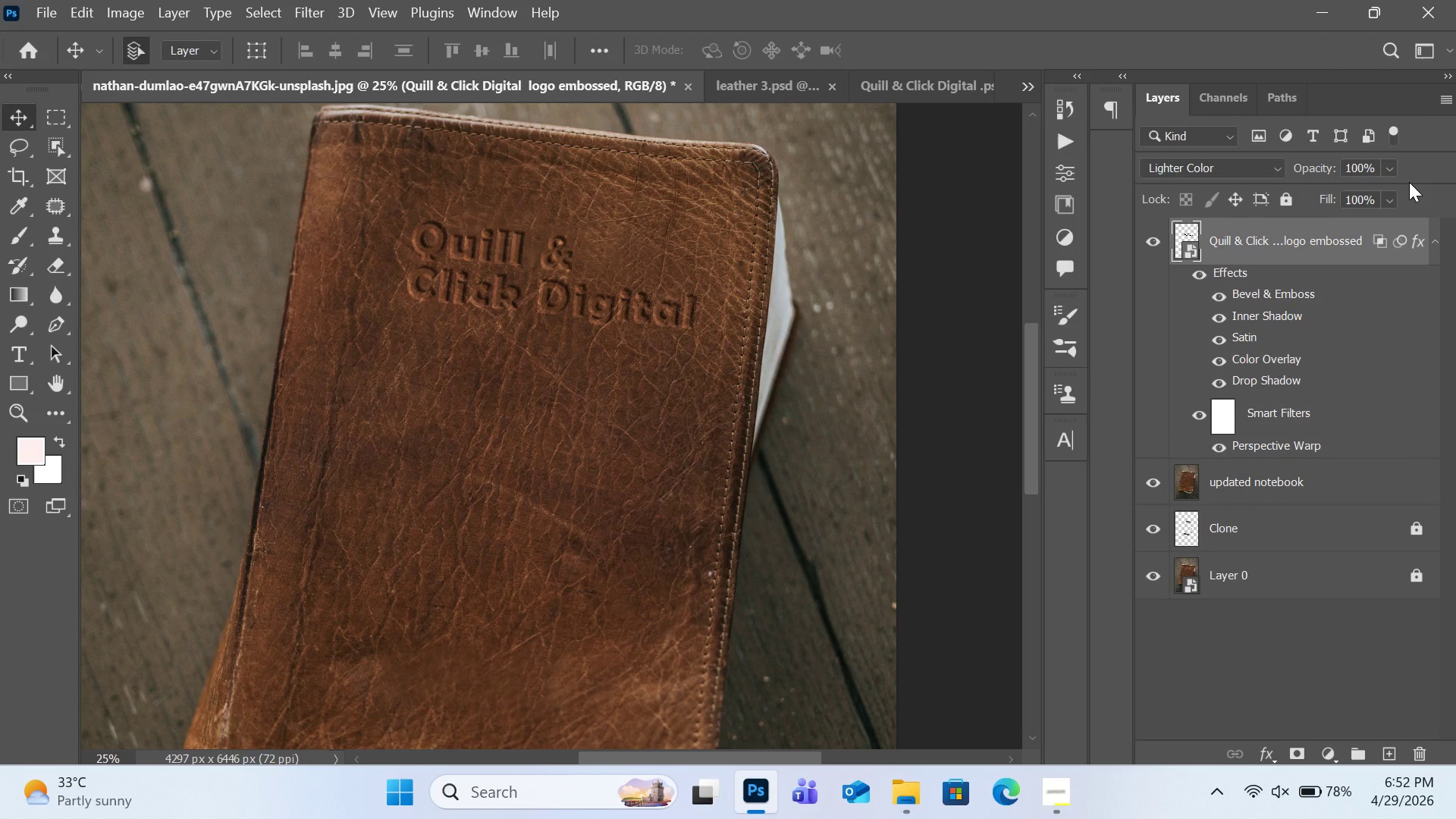 
left_click([1068, 785])